 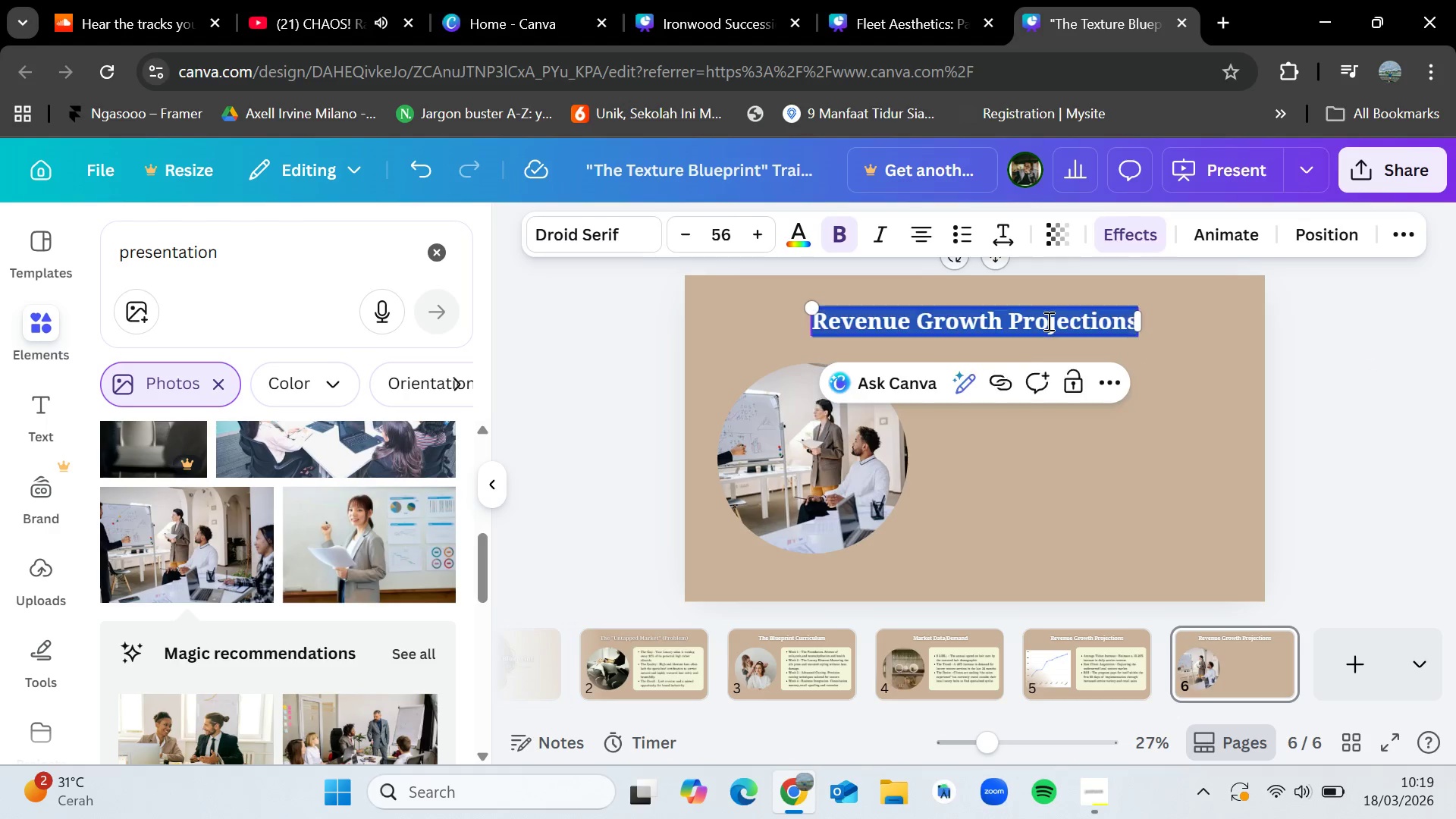 
key(Control+V)
 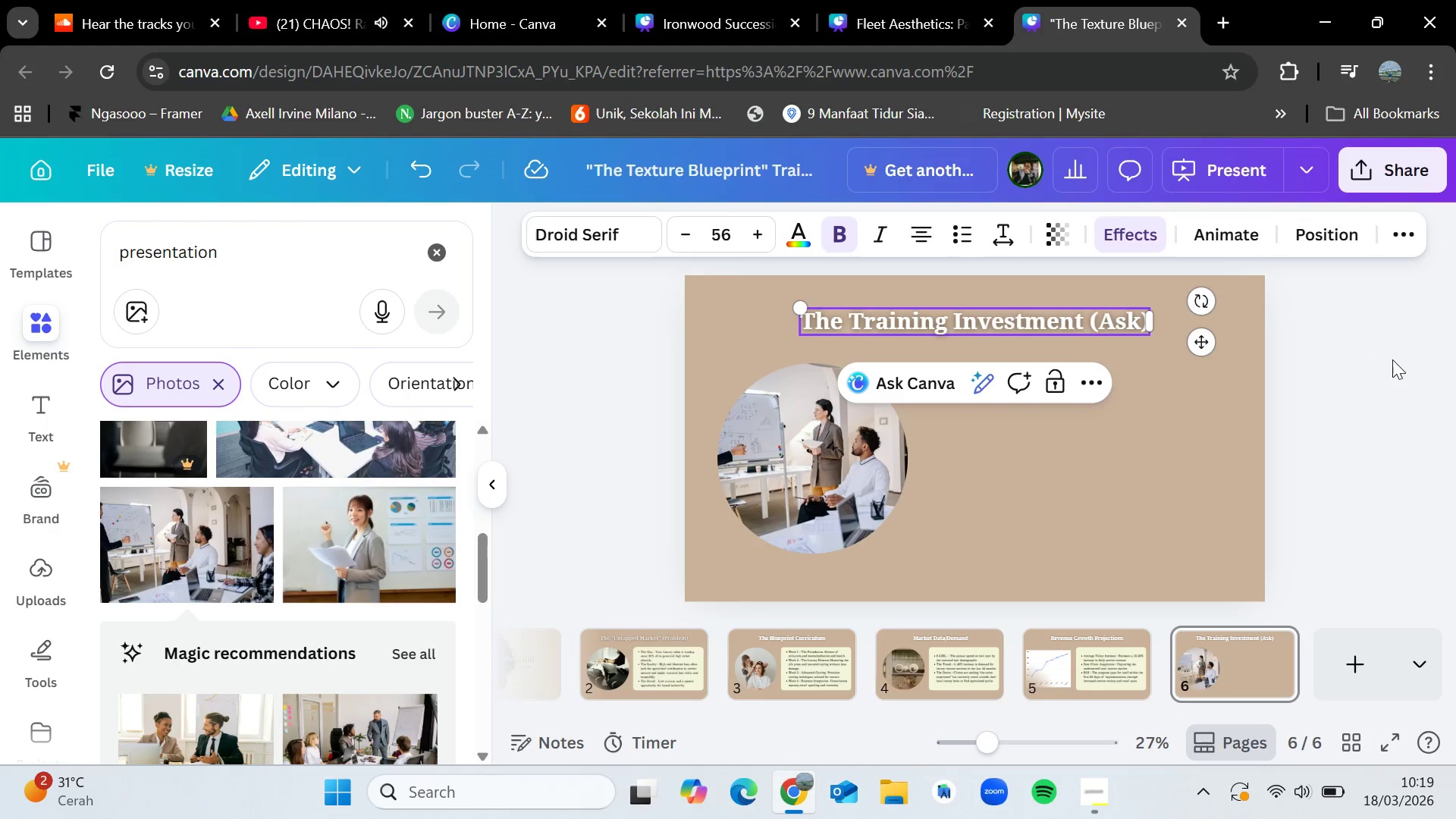 
left_click([1400, 359])
 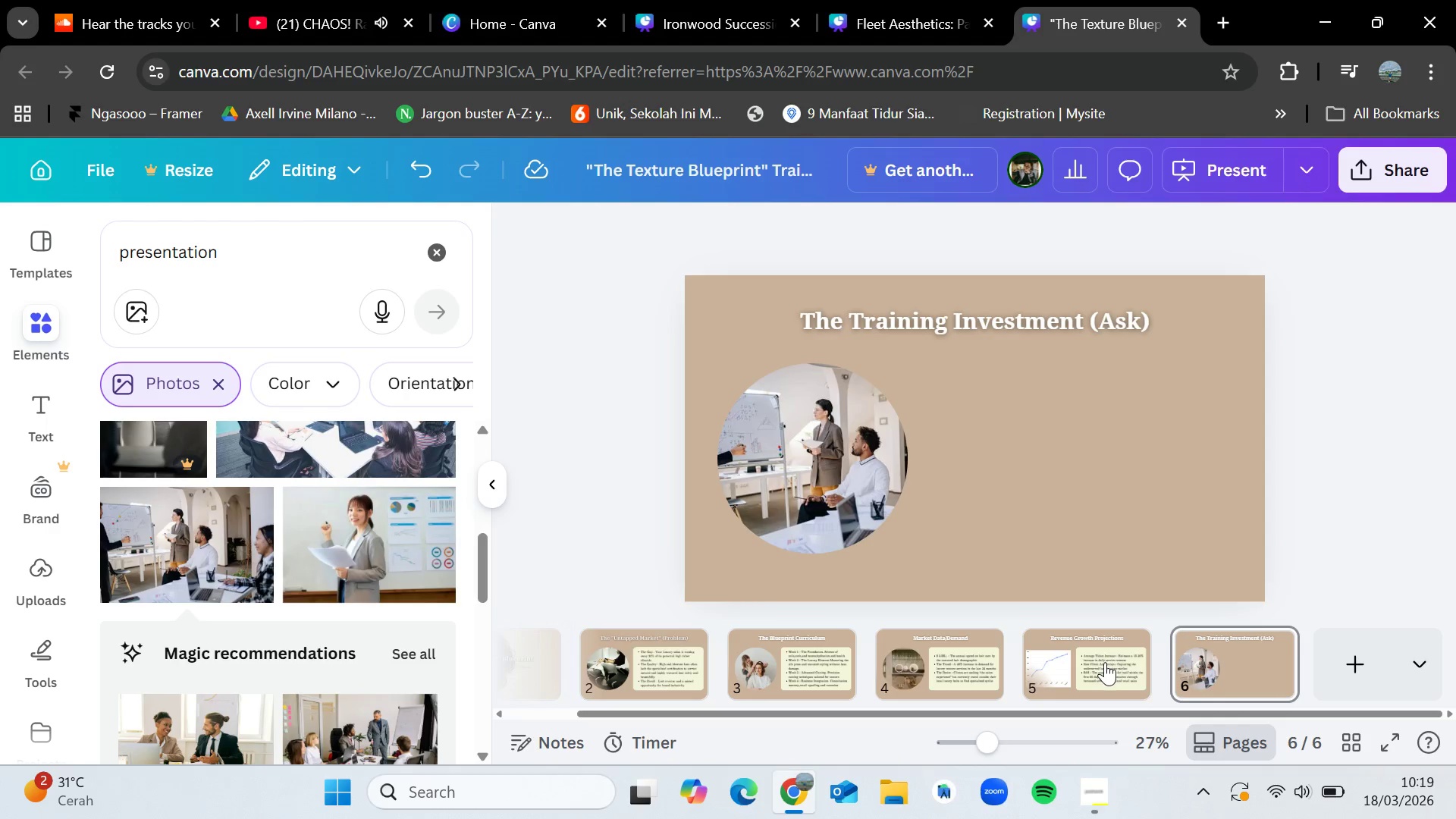 
left_click([1074, 665])
 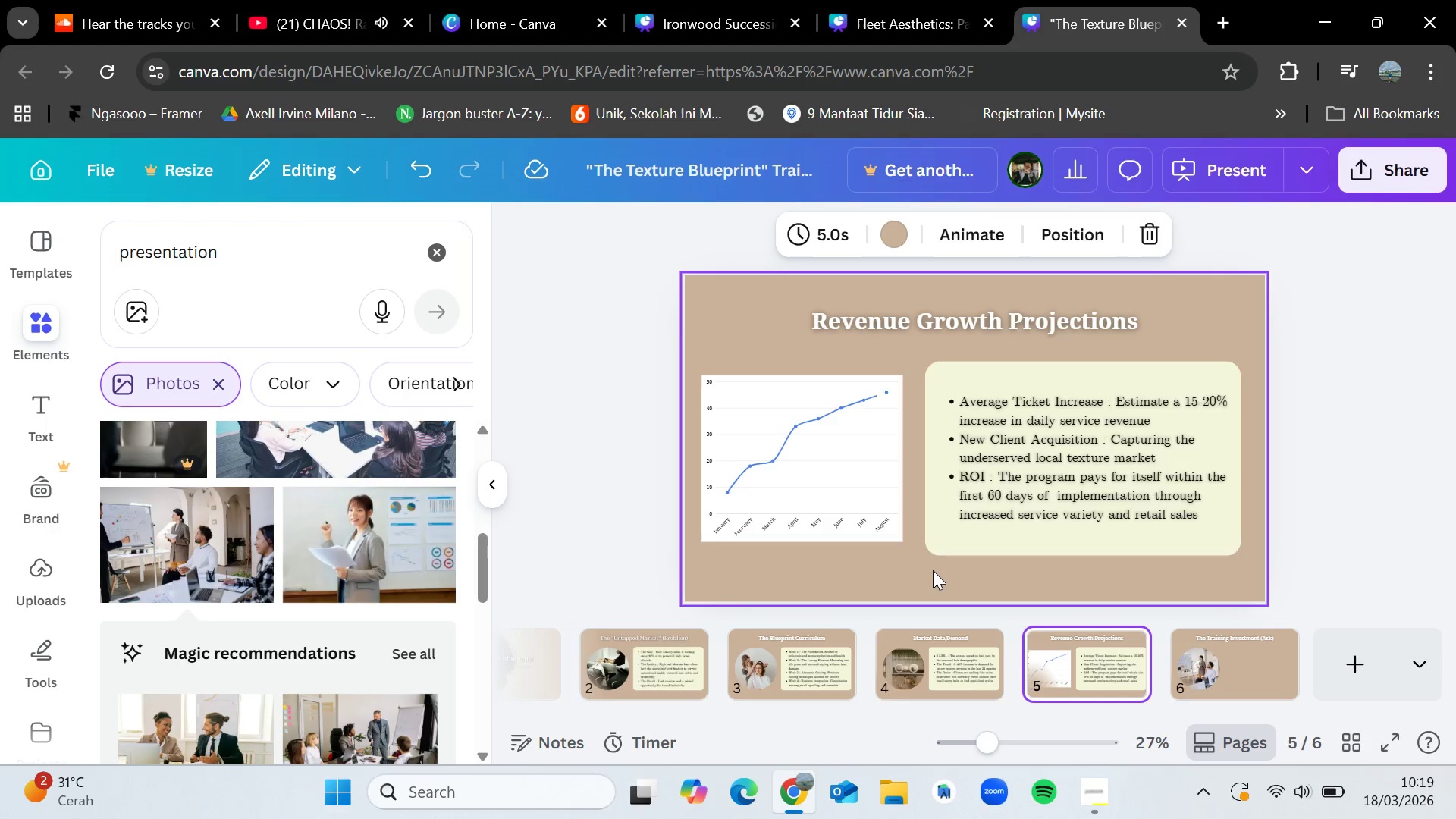 
left_click_drag(start_coordinate=[933, 570], to_coordinate=[1048, 370])
 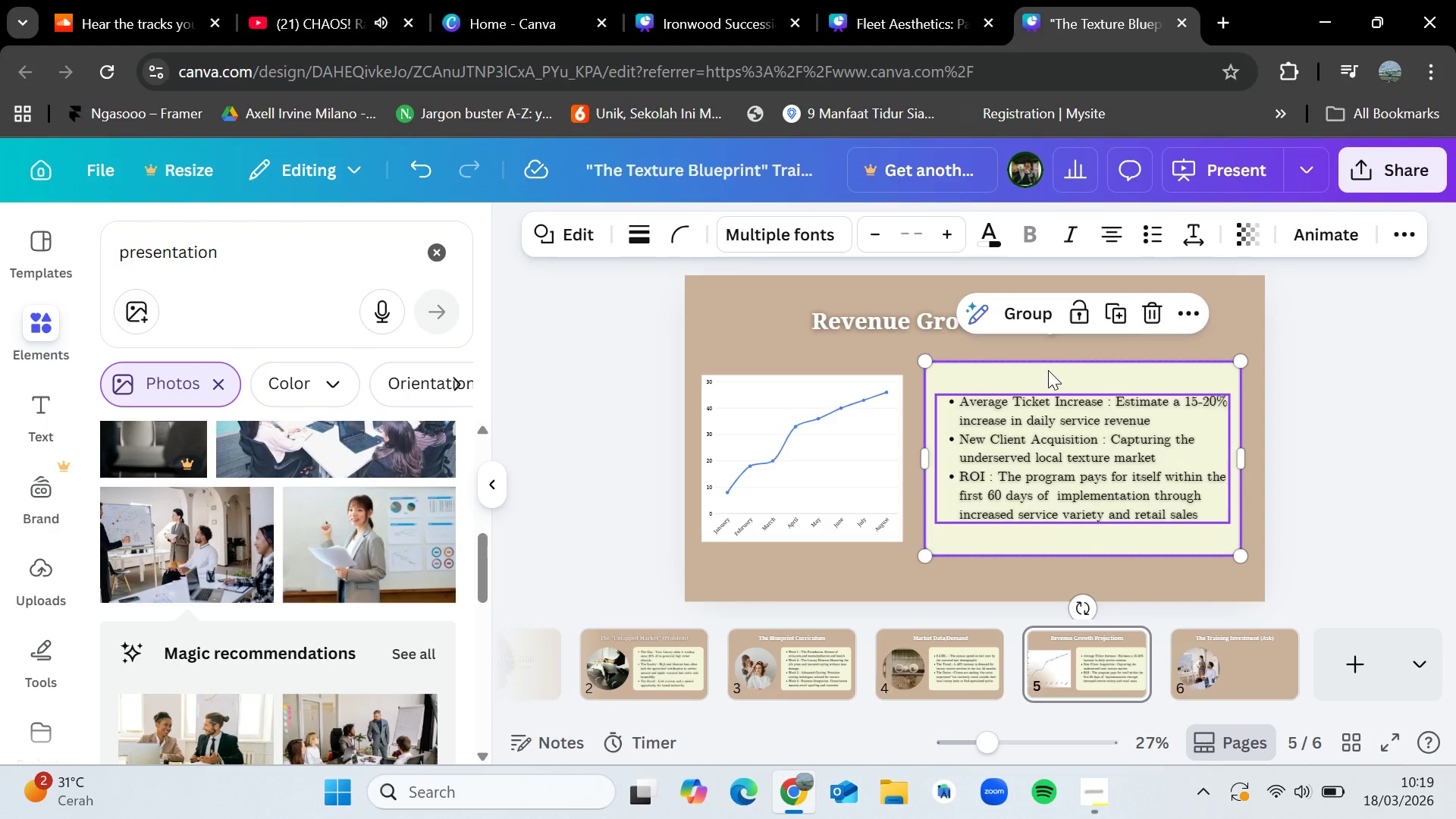 
key(Control+C)
 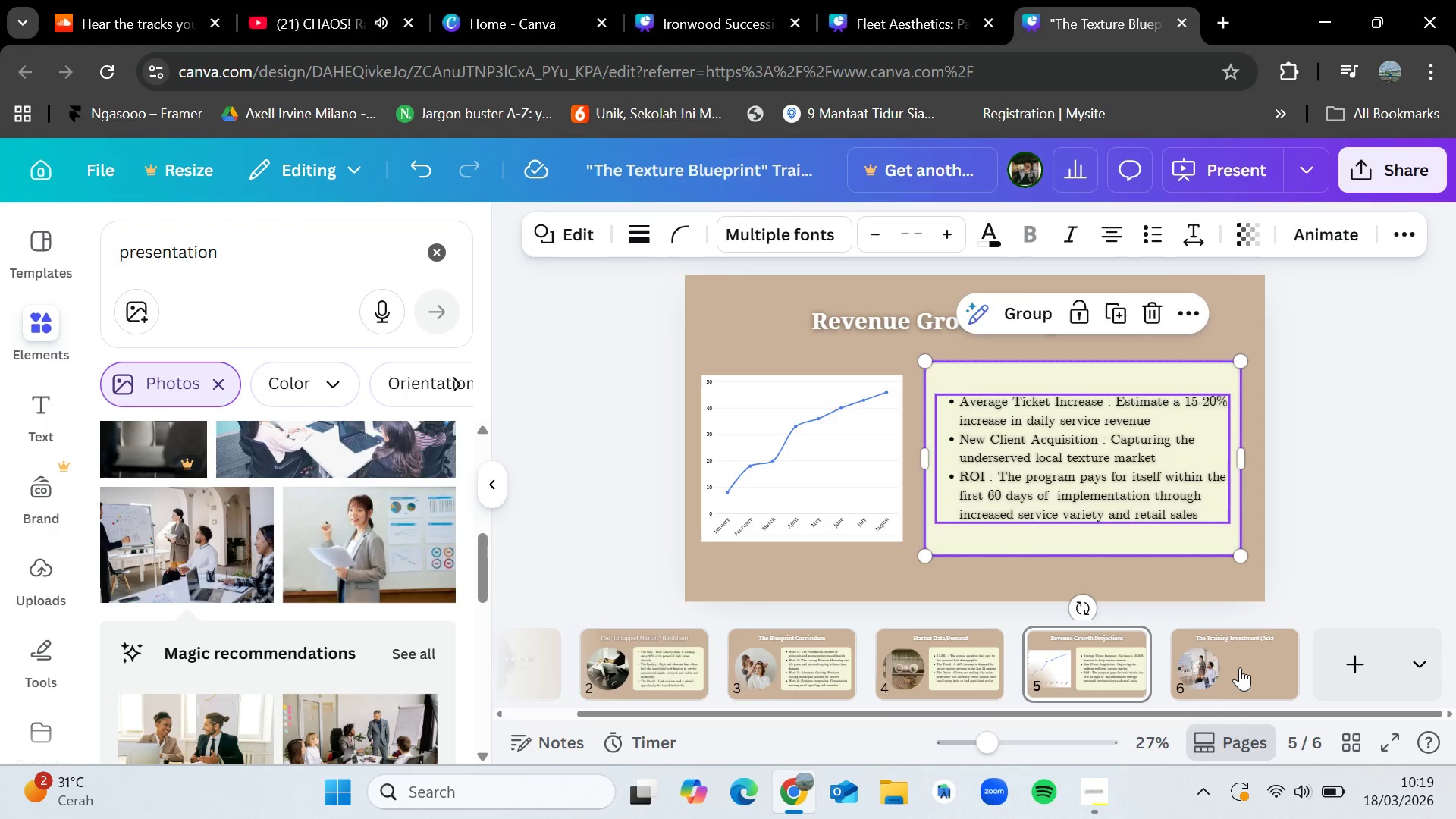 
left_click([1238, 664])
 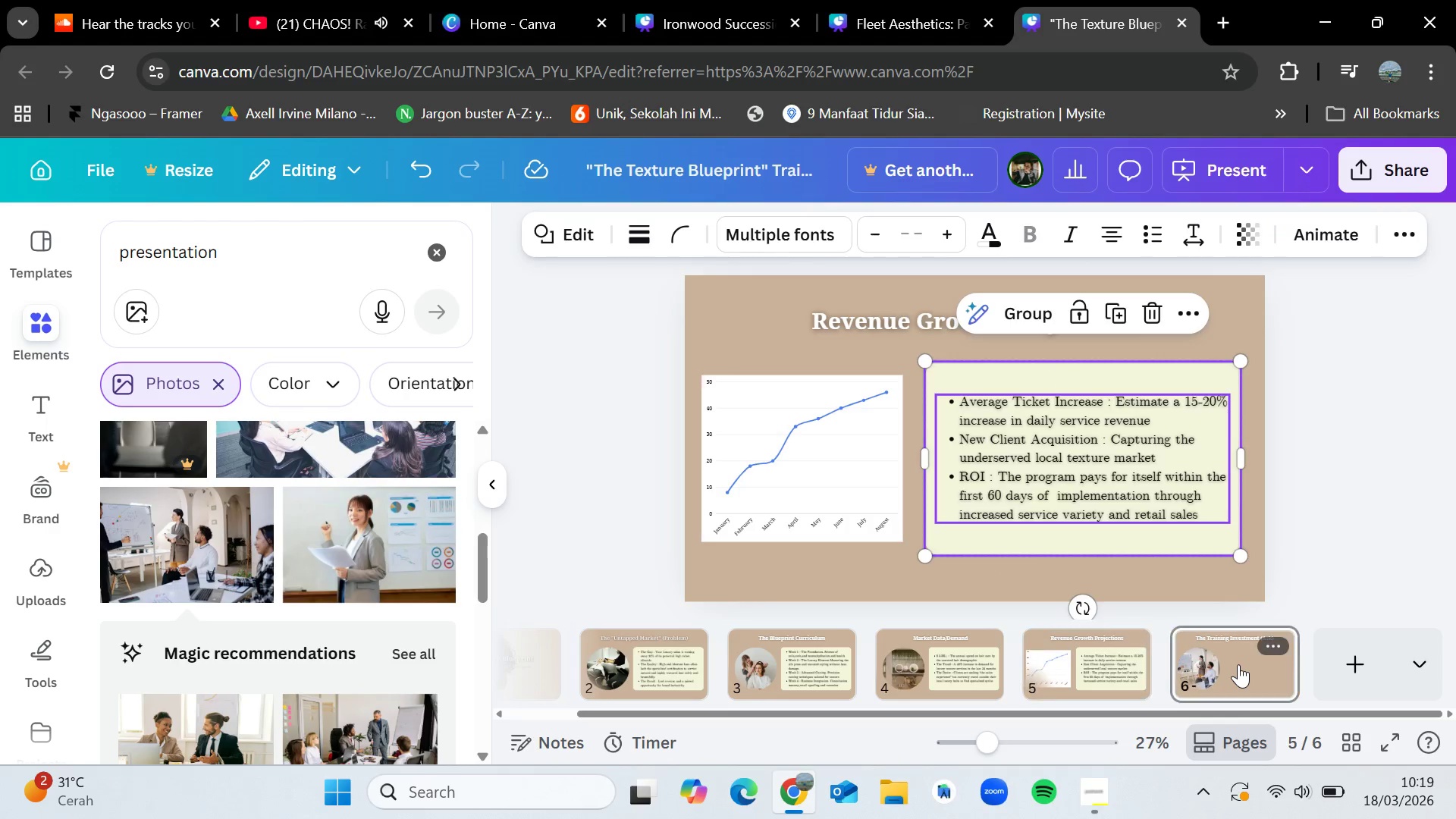 
key(Control+V)
 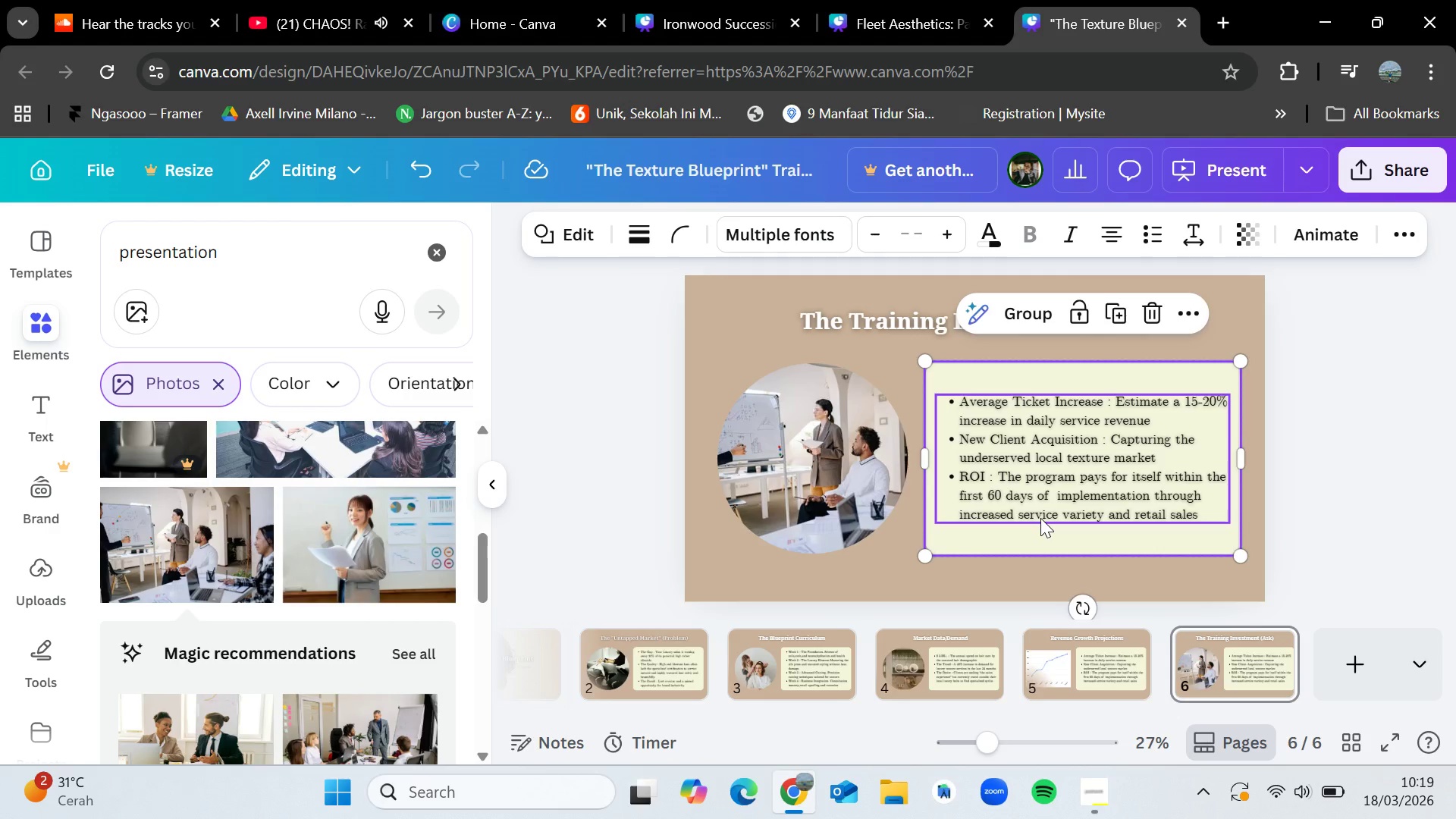 
wait(12.81)
 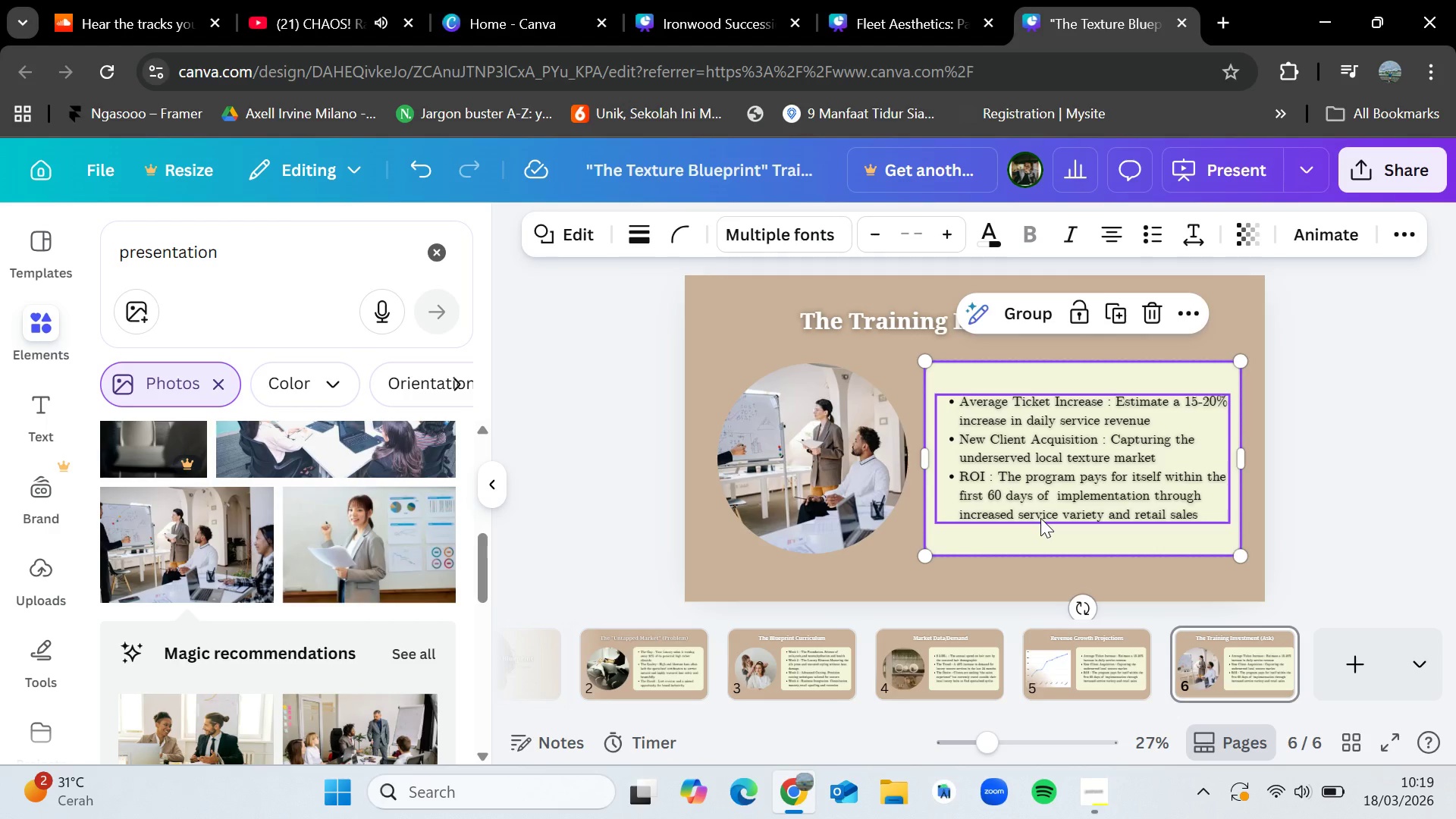 
left_click([438, 250])
 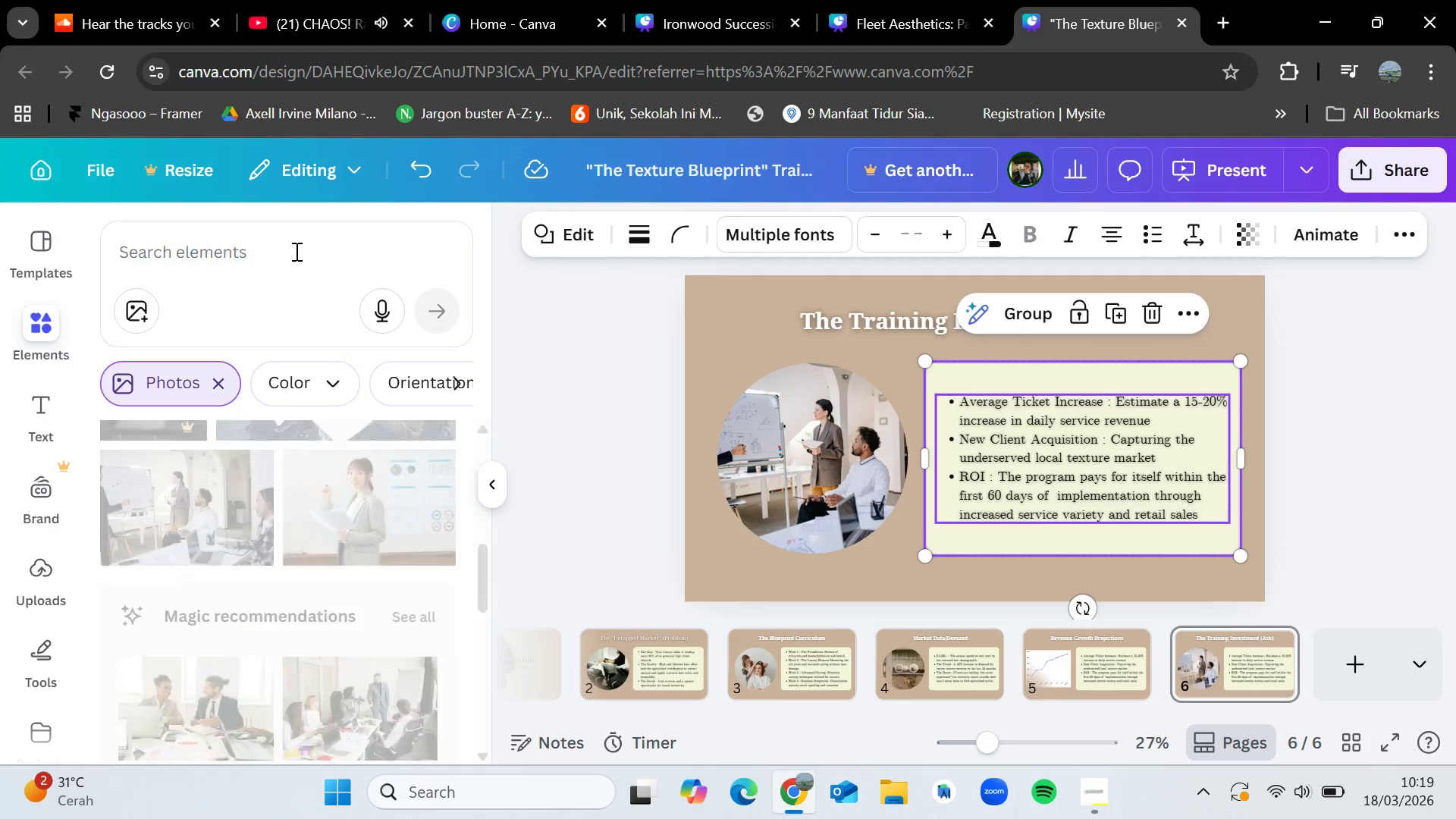 
left_click([295, 251])
 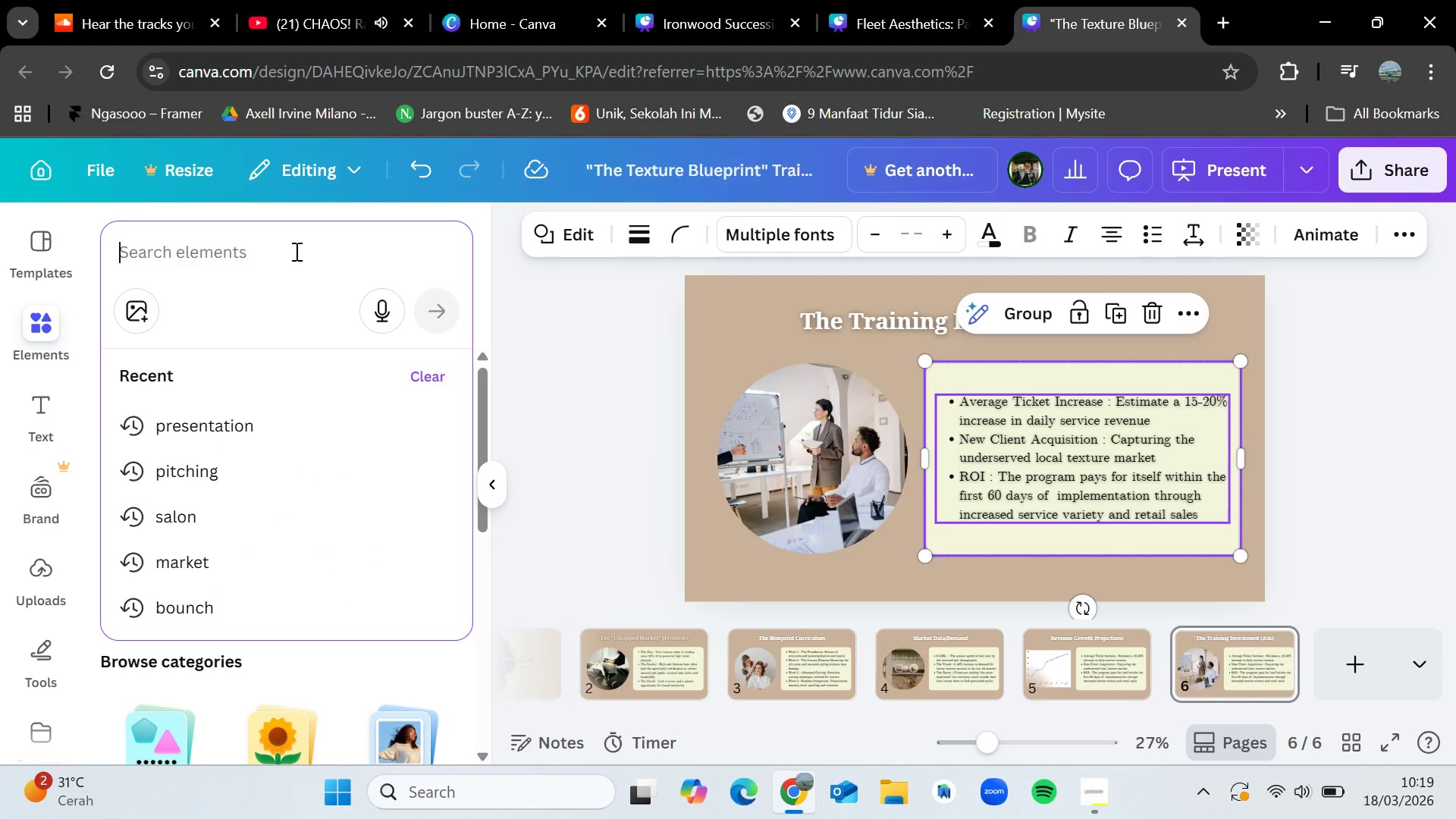 
type(sy)
key(Backspace)
type(tylist)
 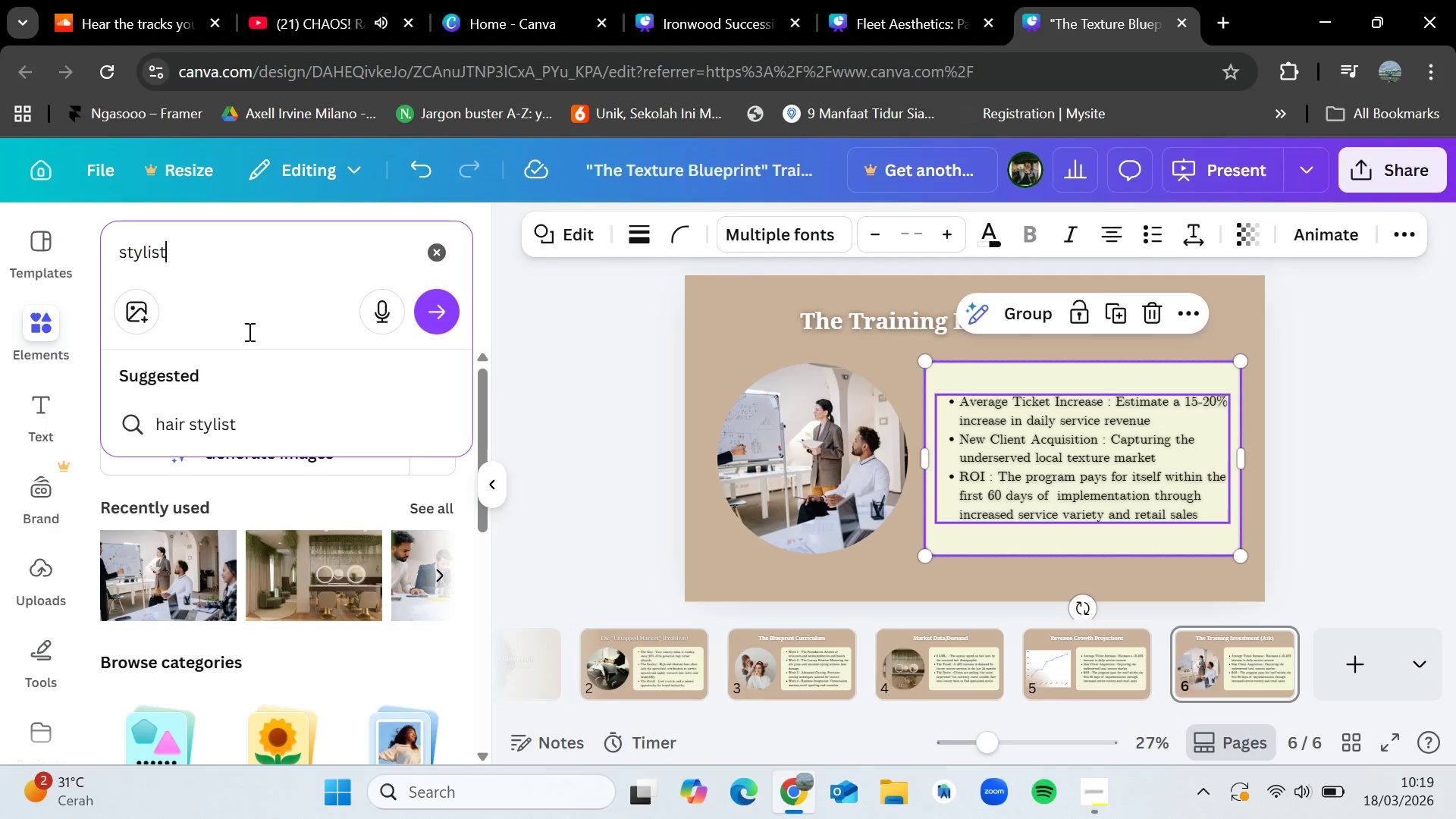 
left_click([239, 419])
 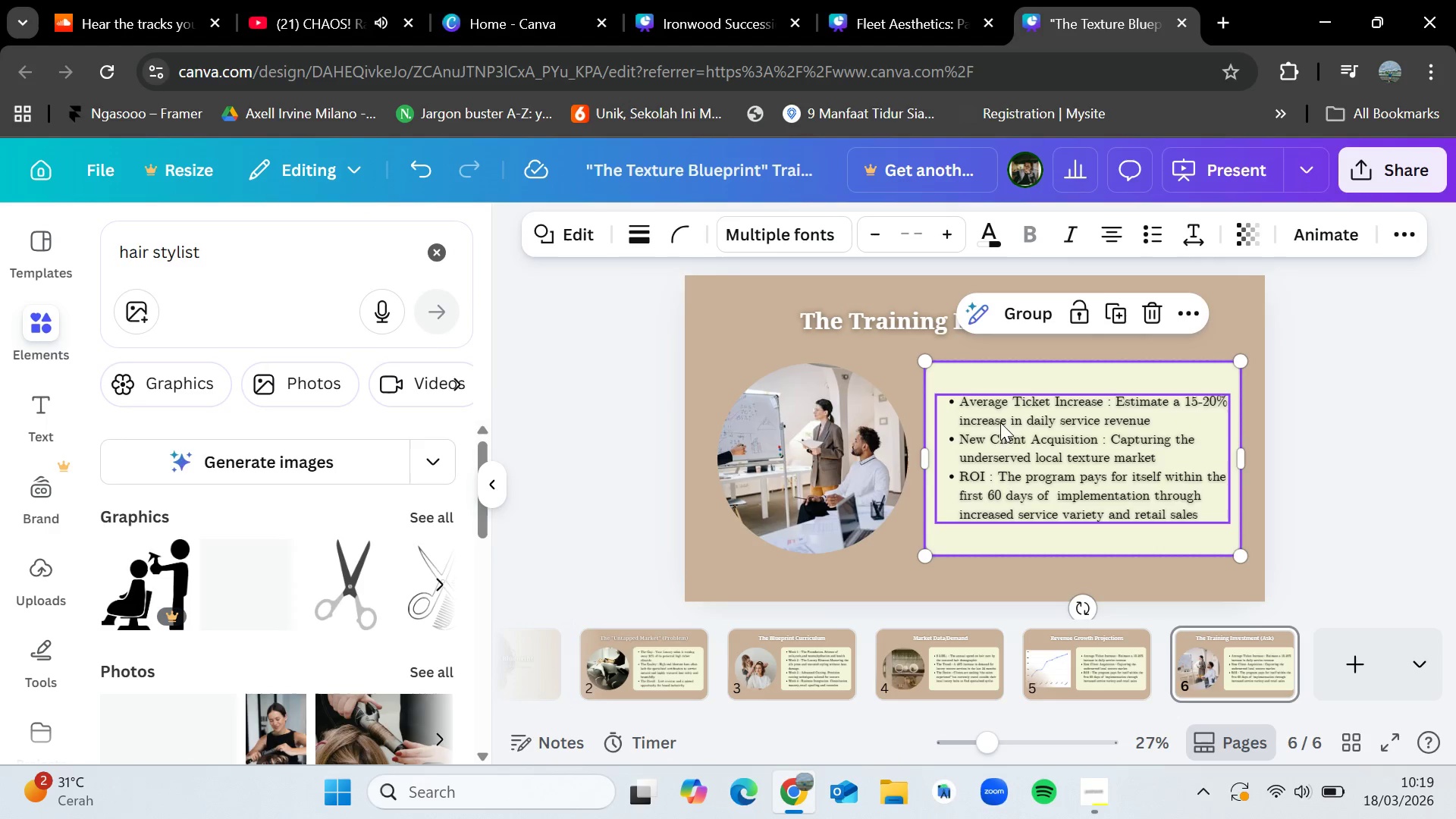 
scroll: coordinate [422, 615], scroll_direction: down, amount: 1.0
 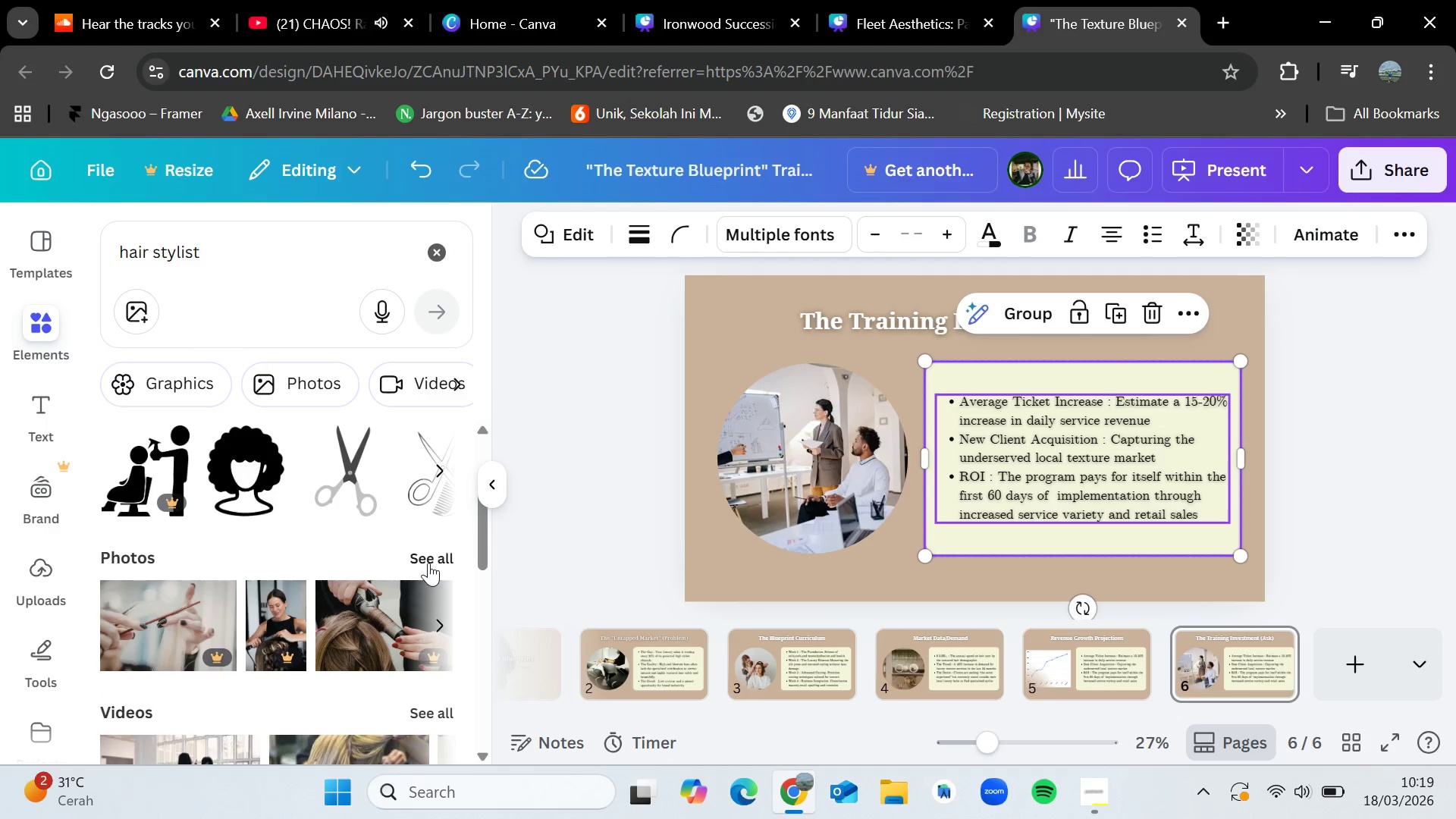 
left_click([429, 560])
 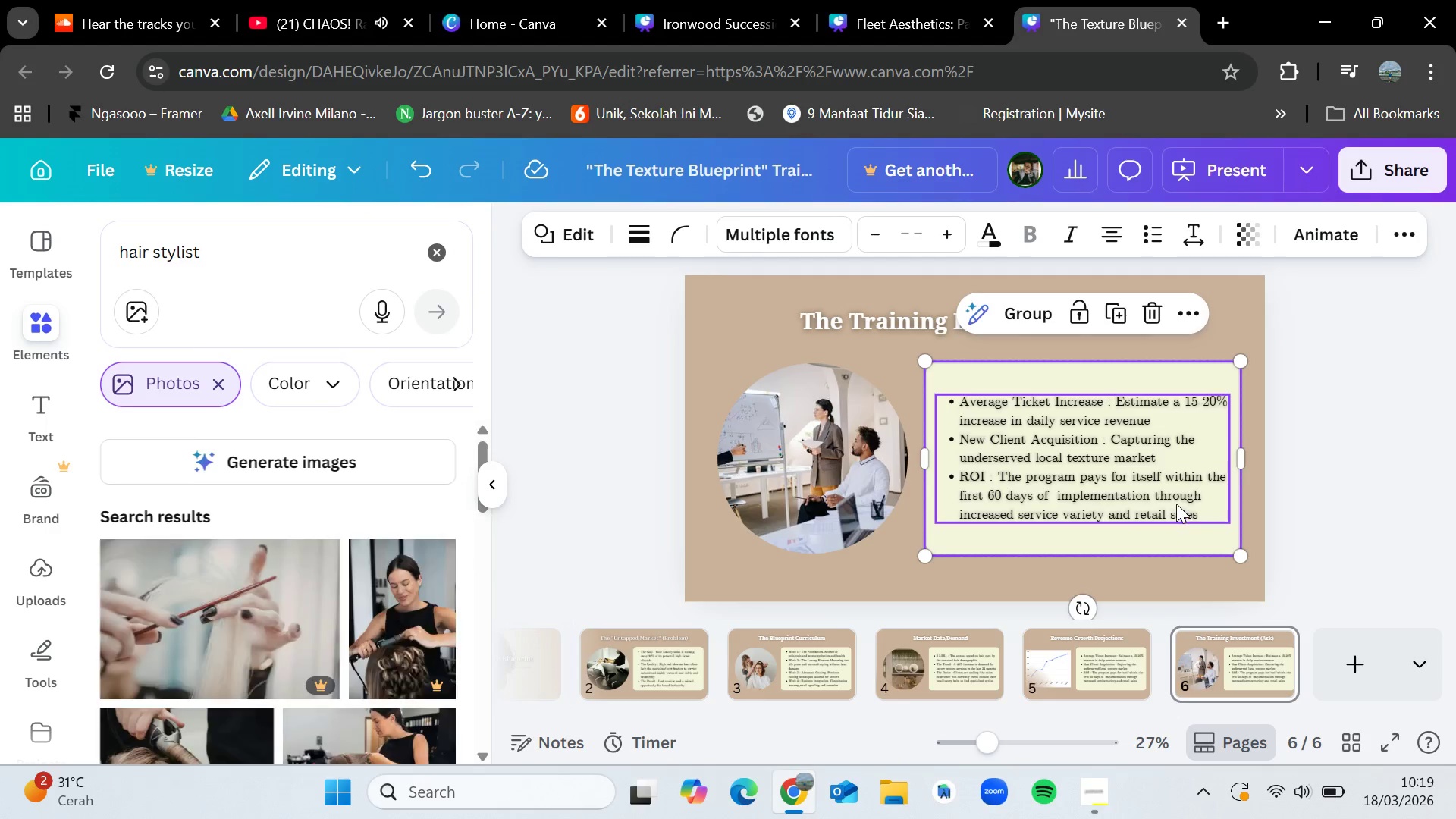 
double_click([1175, 504])
 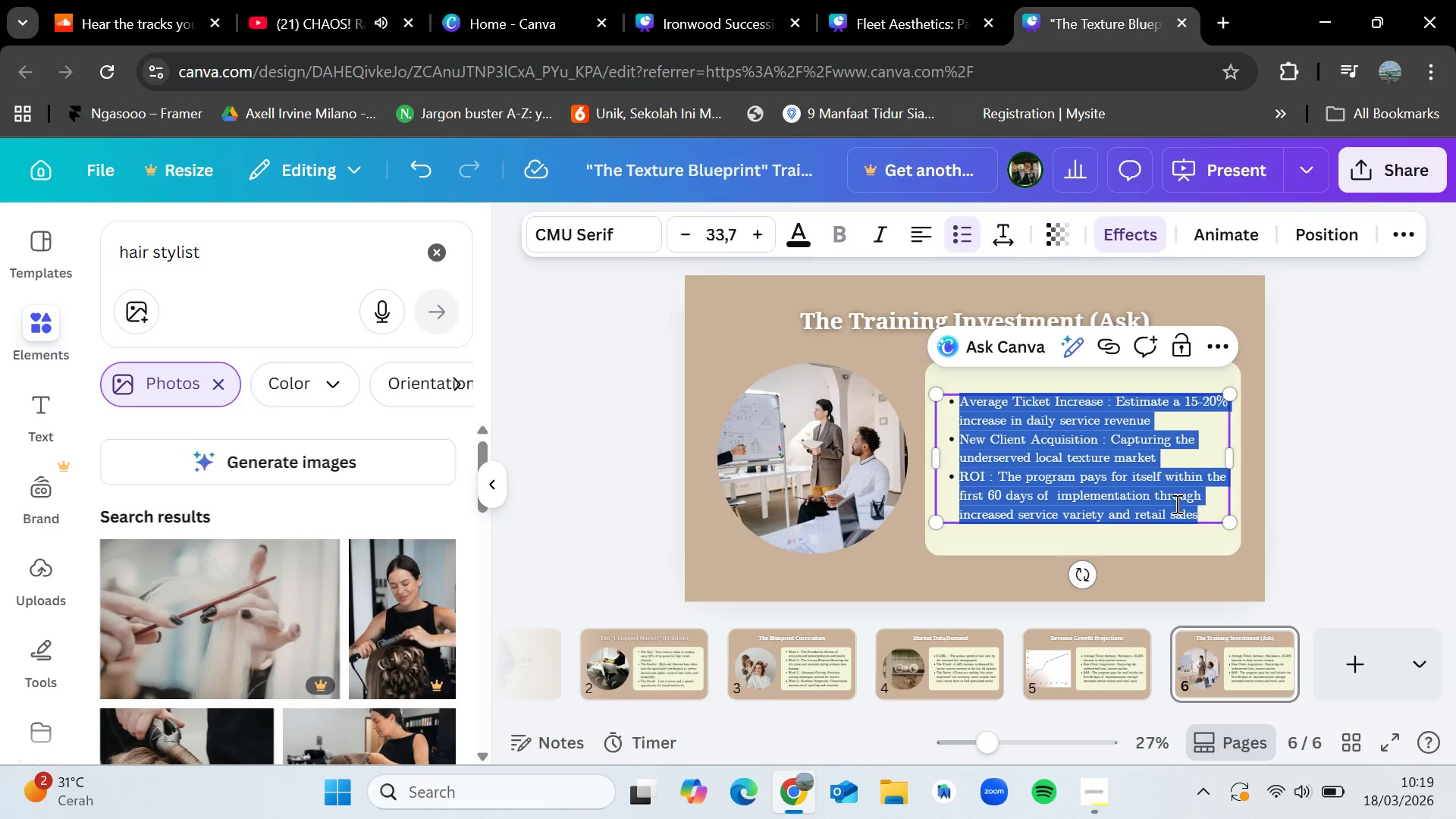 
key(Backspace)
type(The package : On site intensive training for upt)
key(Backspace)
type( tp)
key(Backspace)
type(o 10 stylist + 12 months of digitl )
key(Backspace)
key(Backspace)
key(Backspace)
type(tal support)
 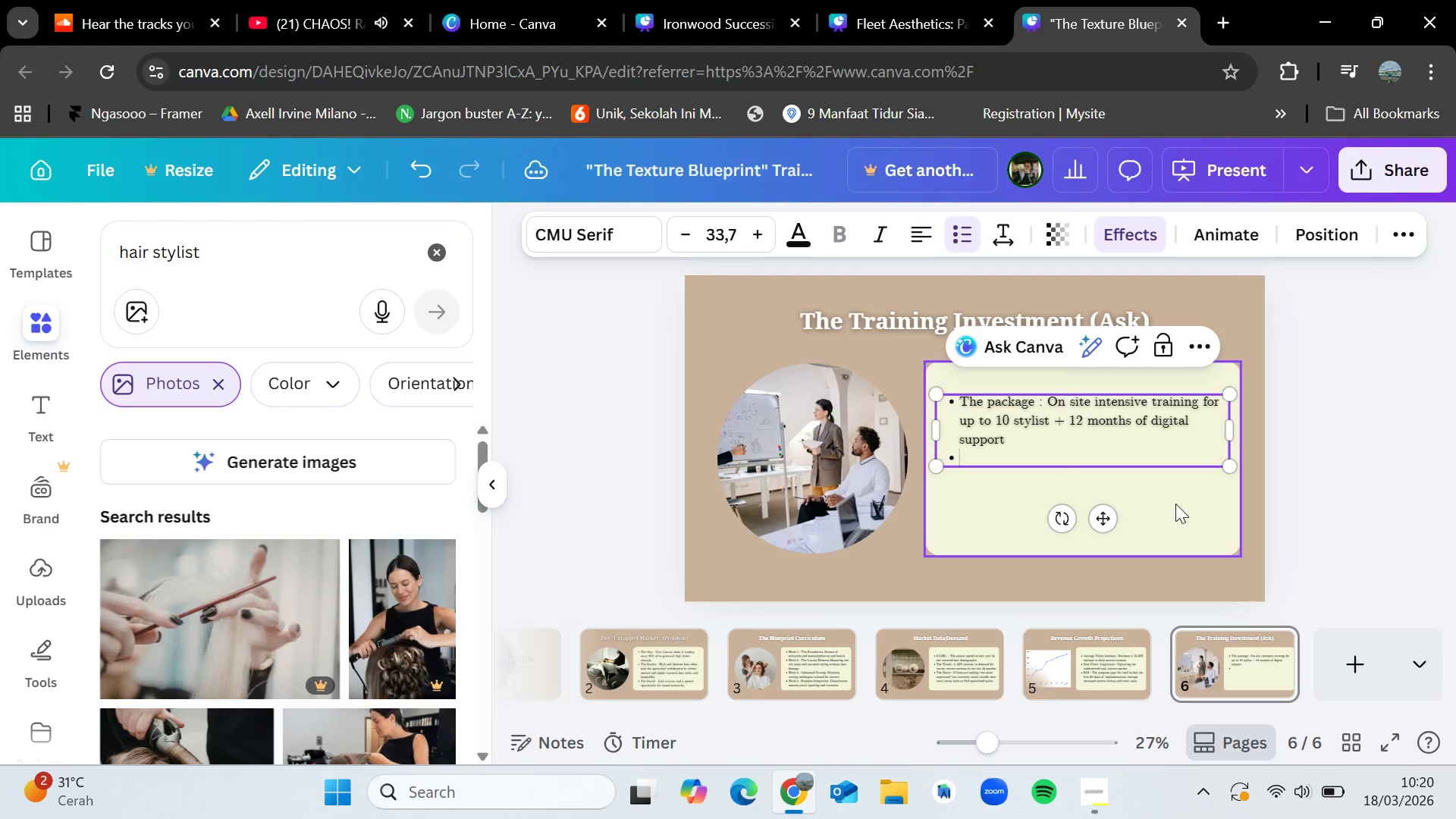 
 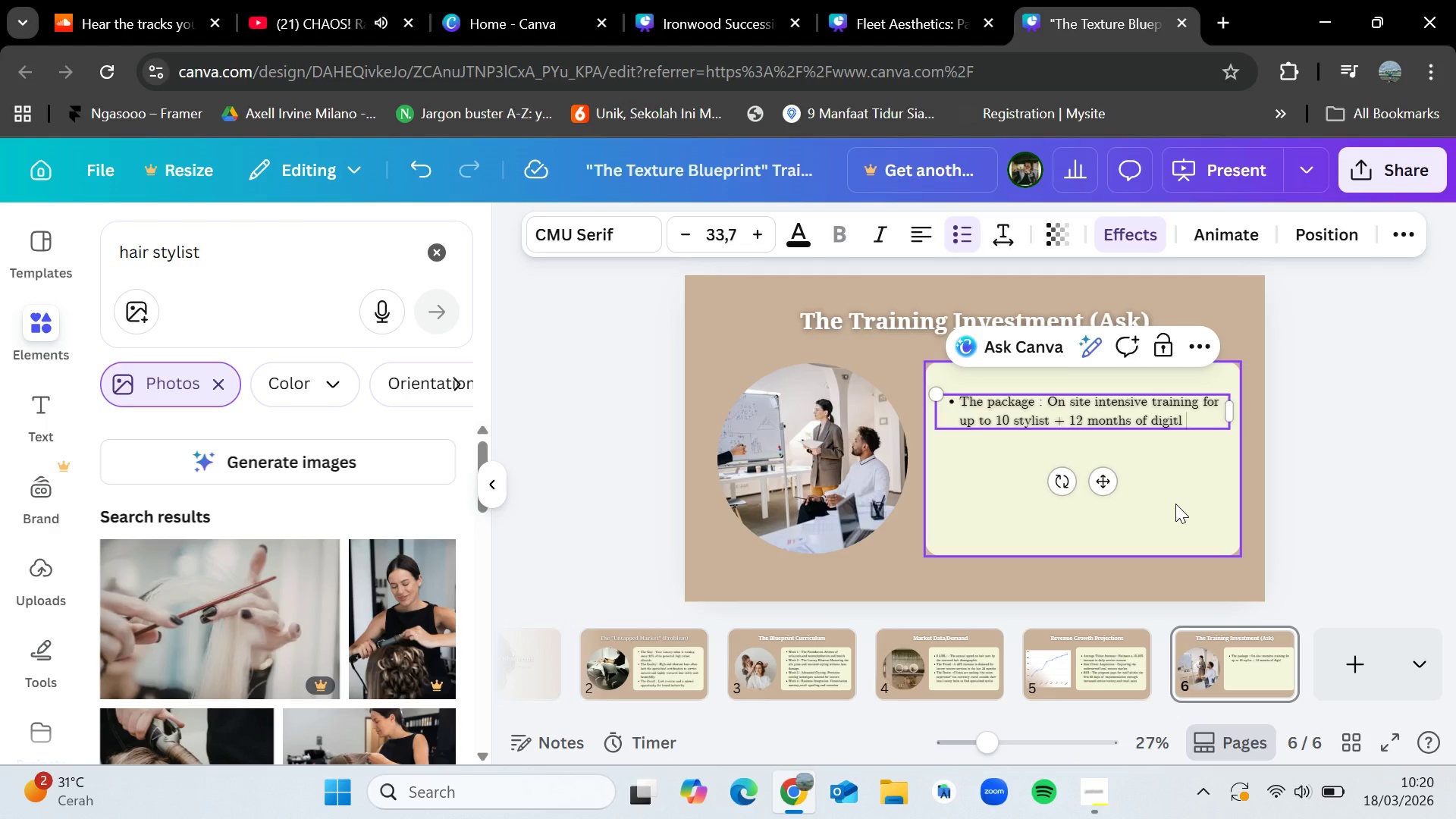 
key(Enter)
 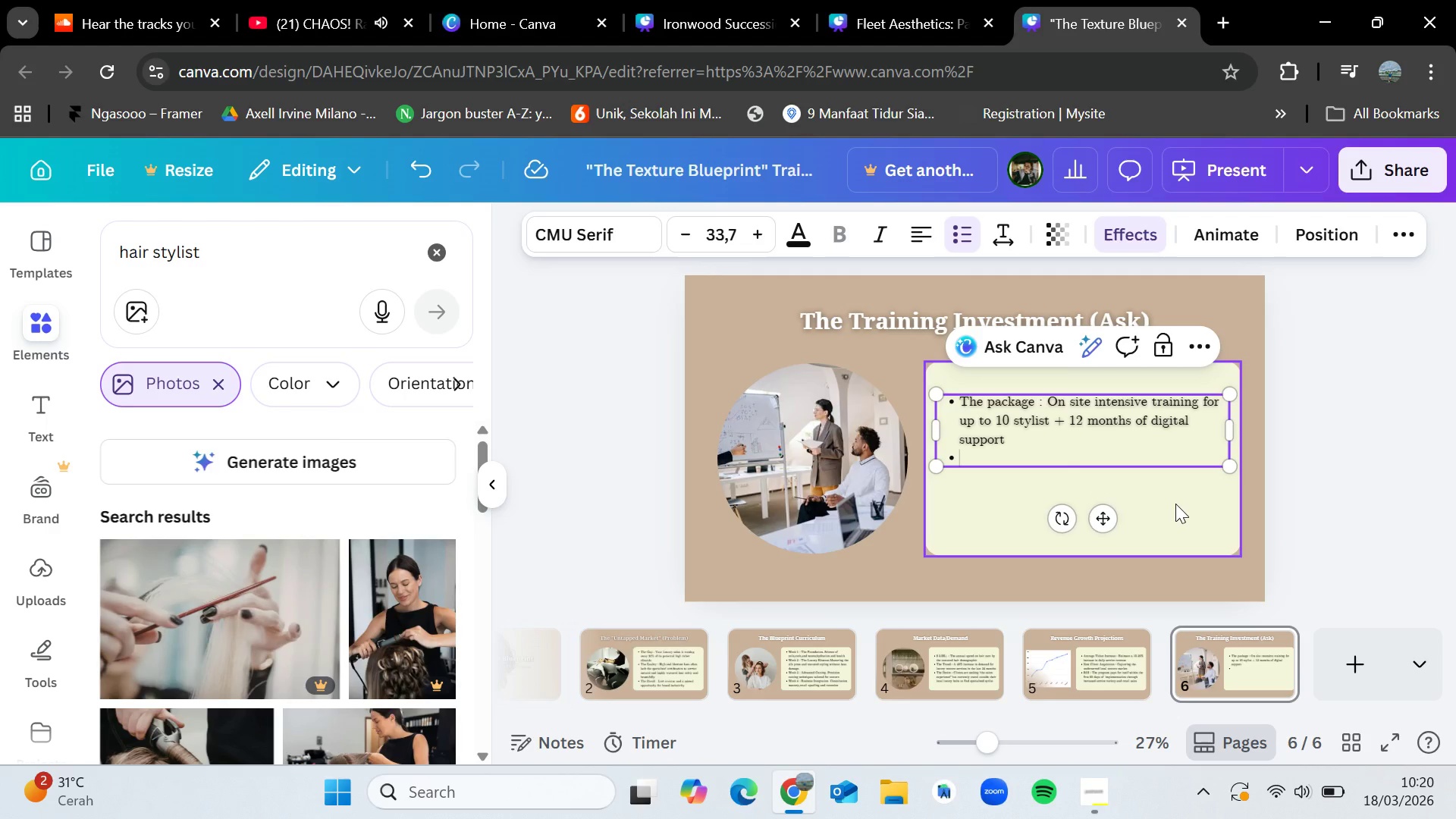 
type(Investment :)
 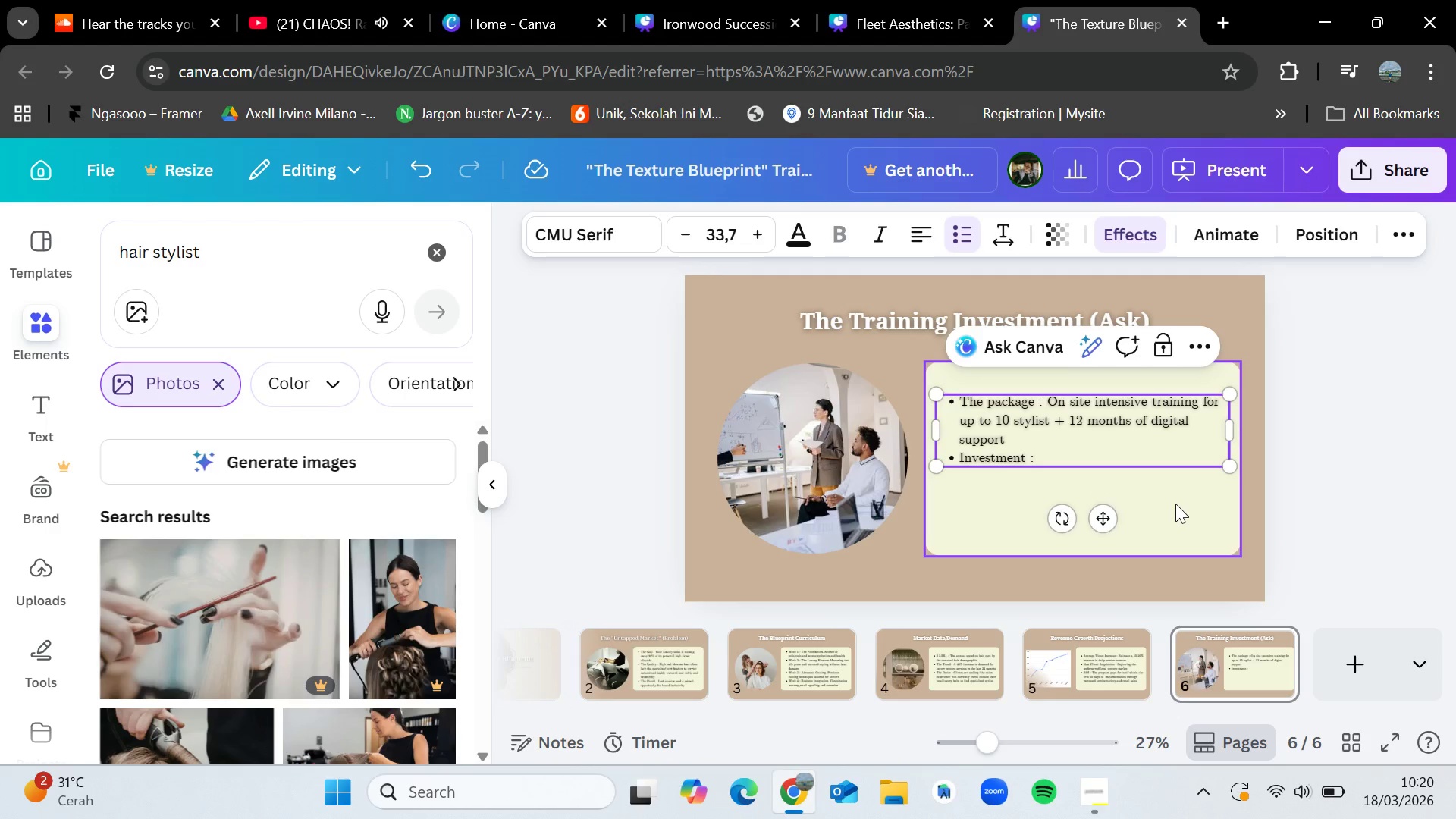 
key(Space)
 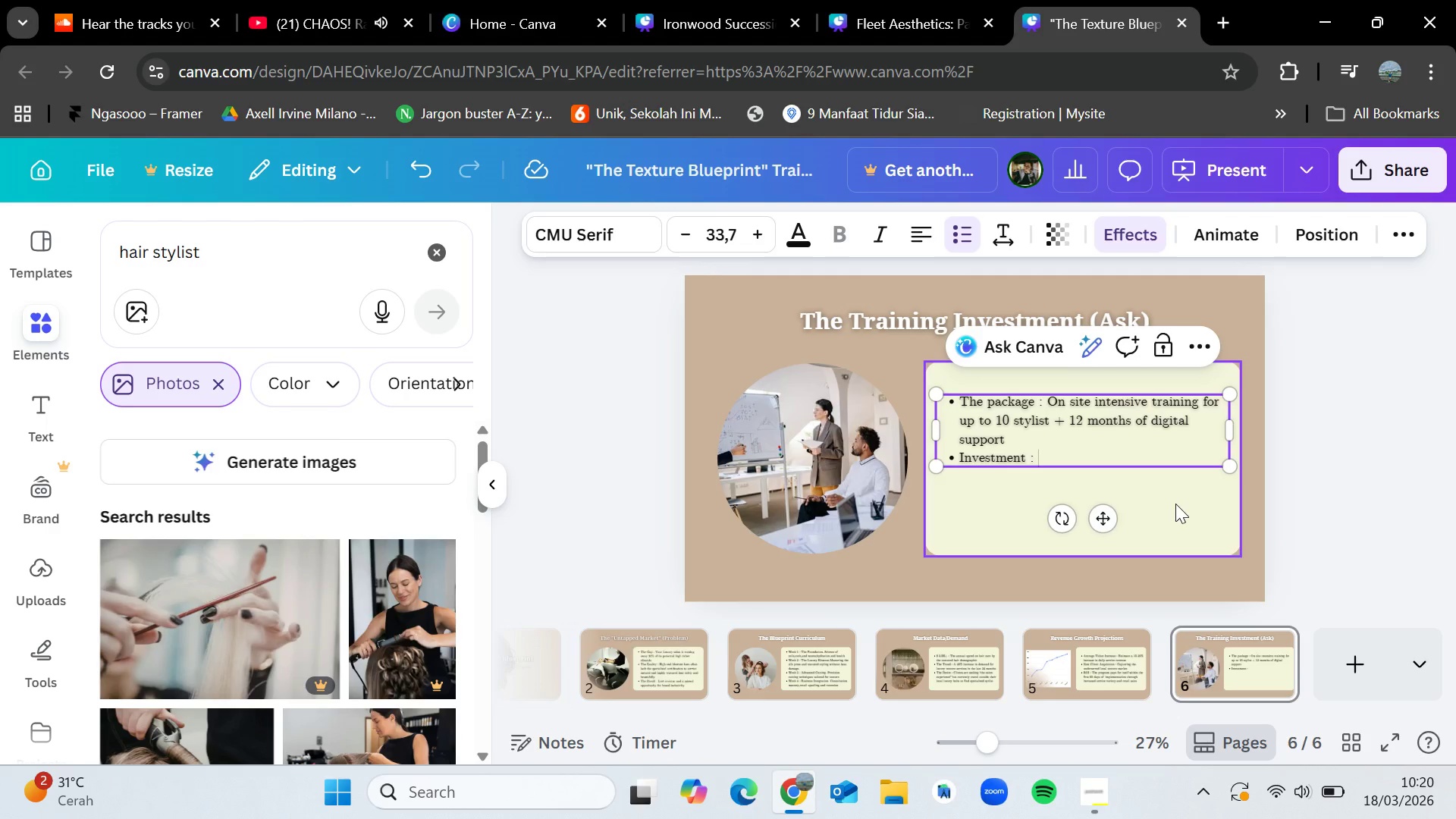 
type($5000)
 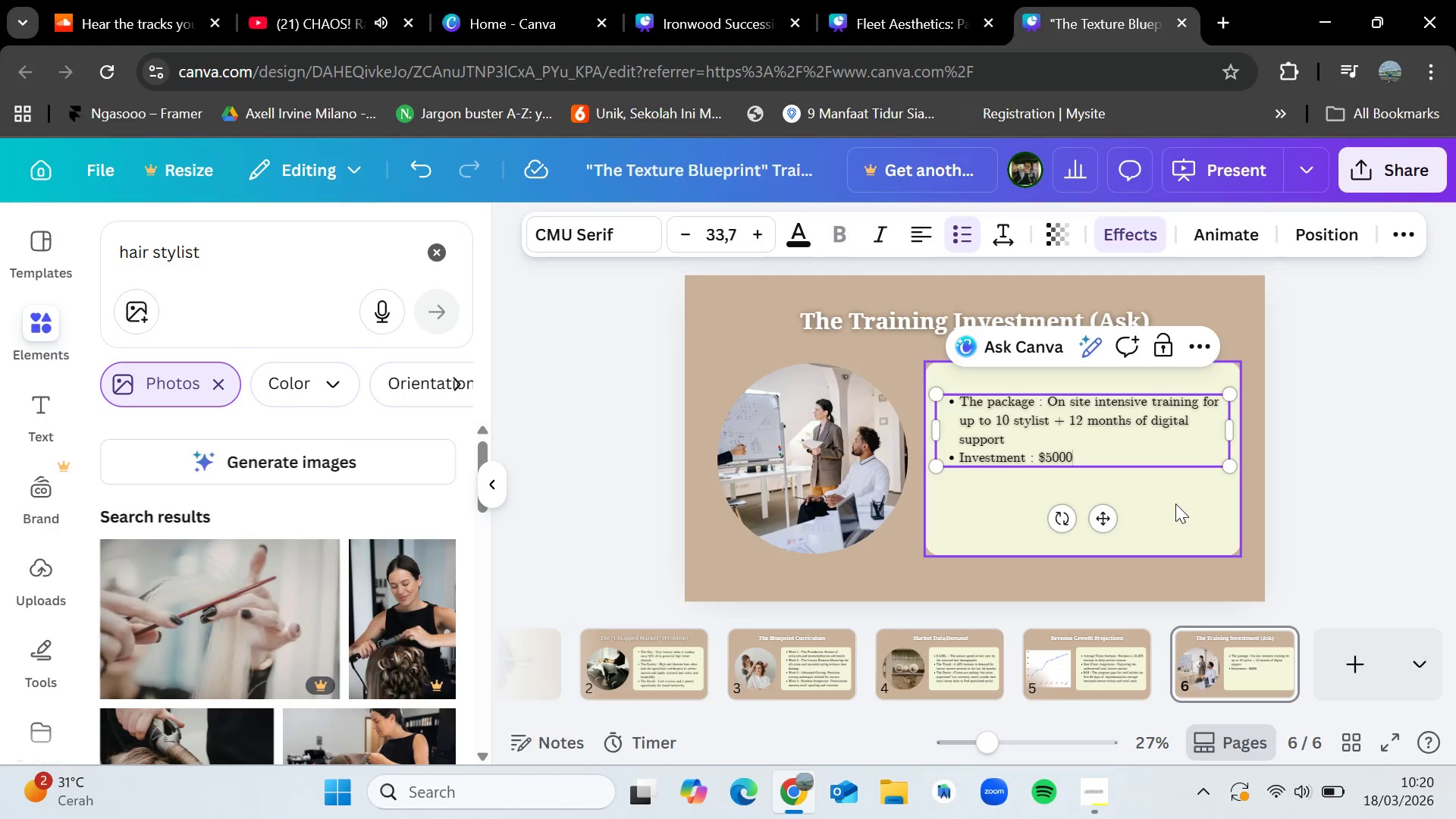 
wait(12.53)
 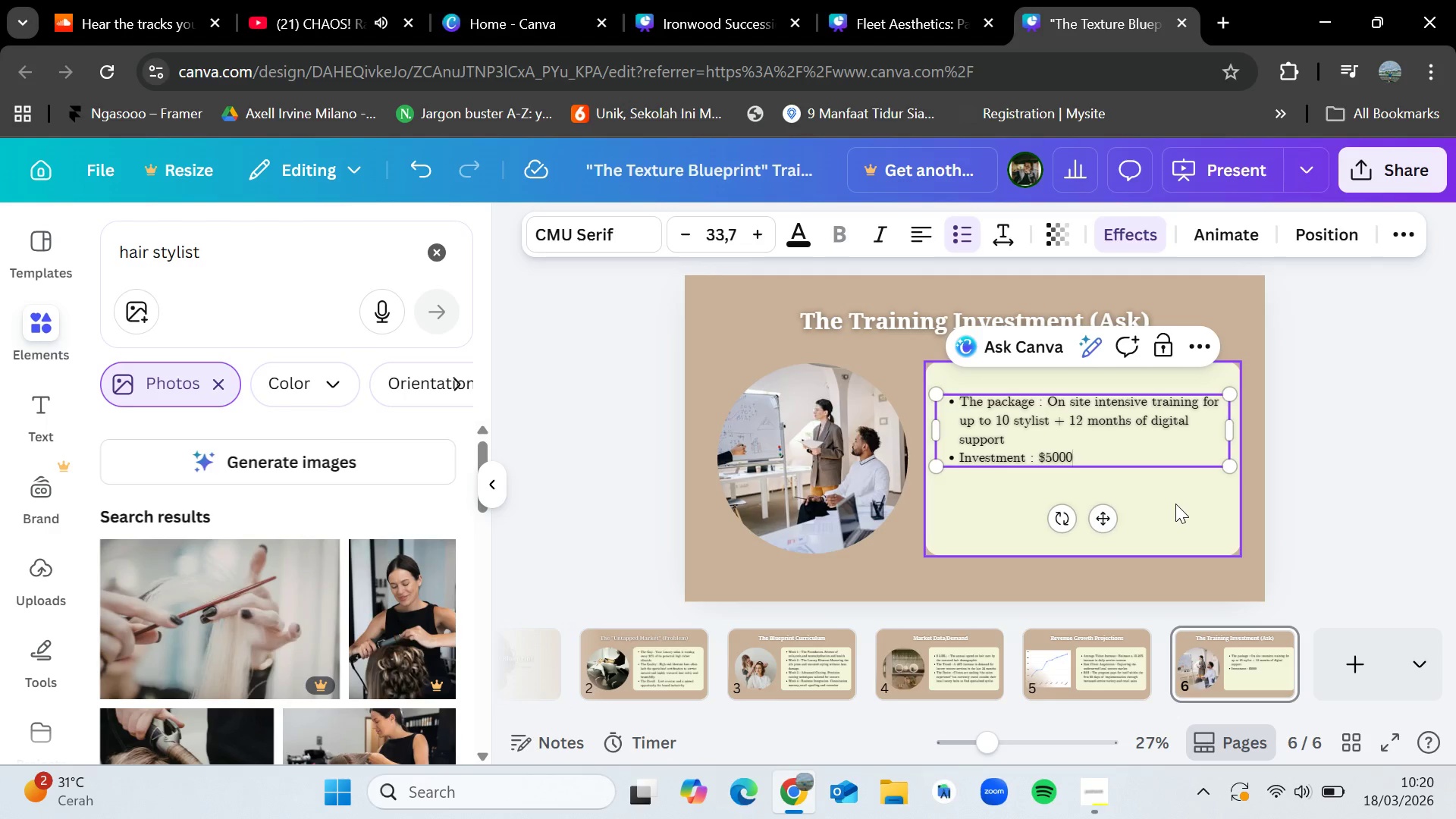 
type( fl)
key(Backspace)
type(a)
key(Backspace)
type(lat fee)
 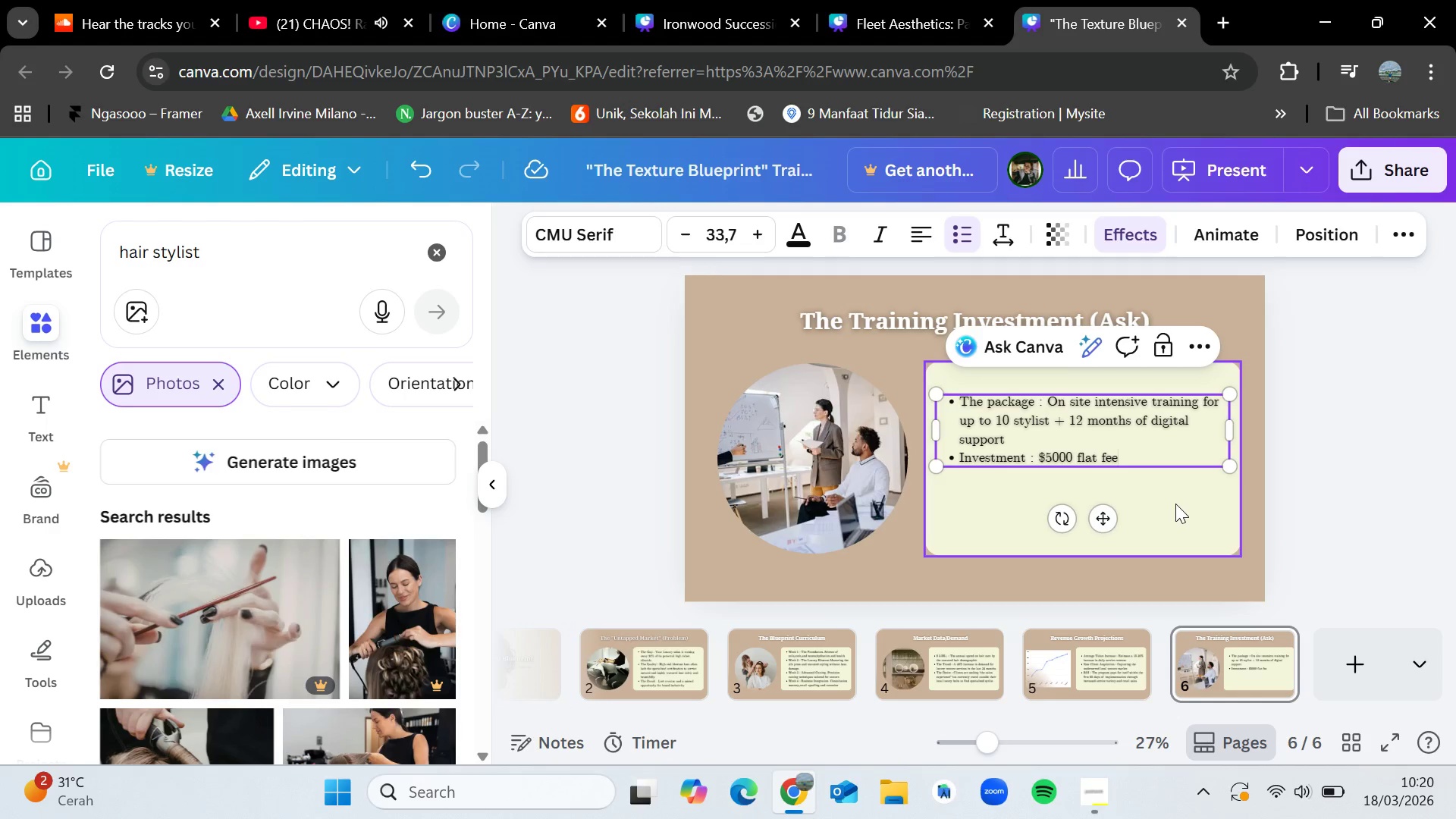 
key(Enter)
 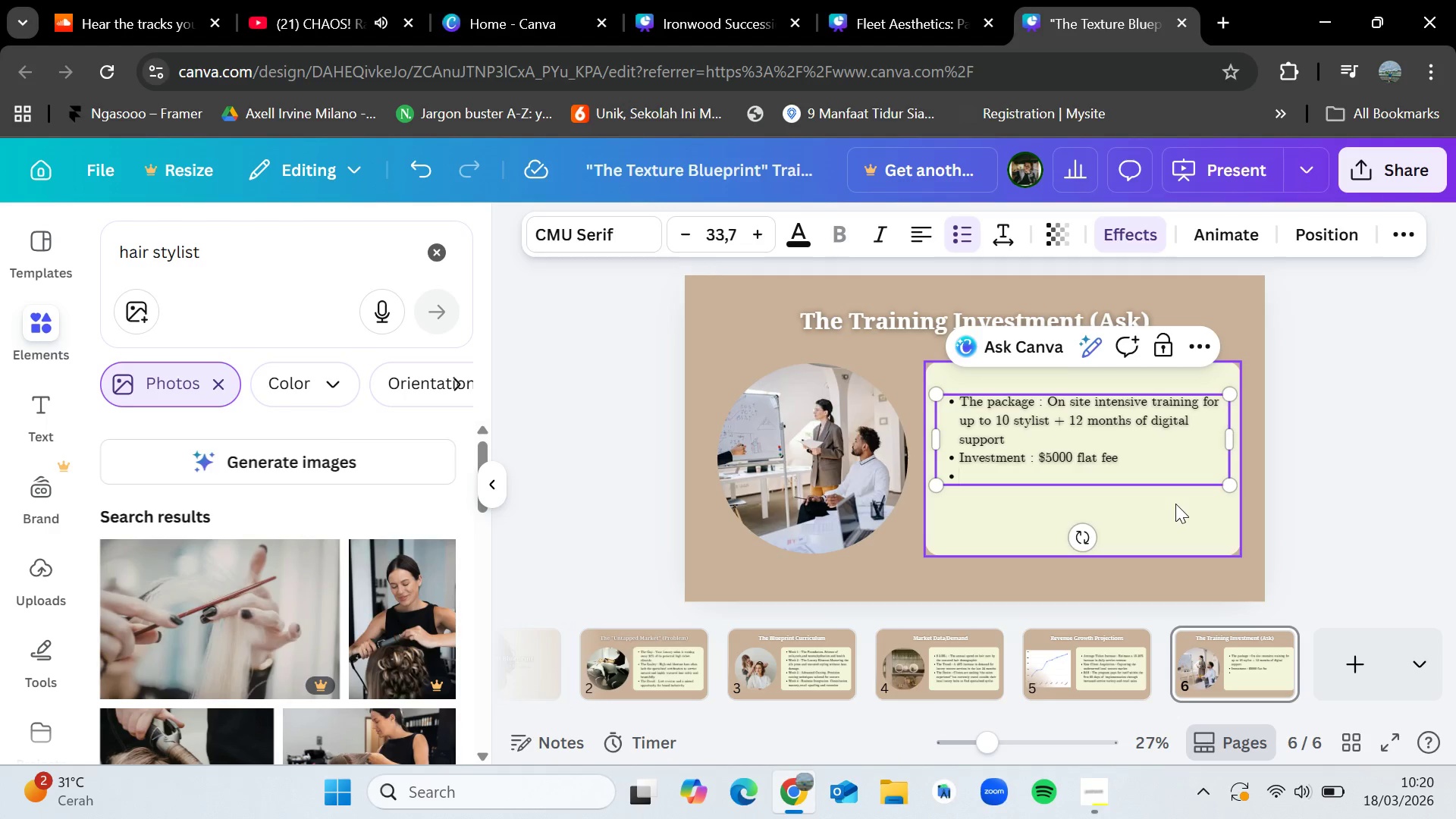 
type(Deliveran)
key(Backspace)
type(ble : Cet)
key(Backspace)
type(rti)
 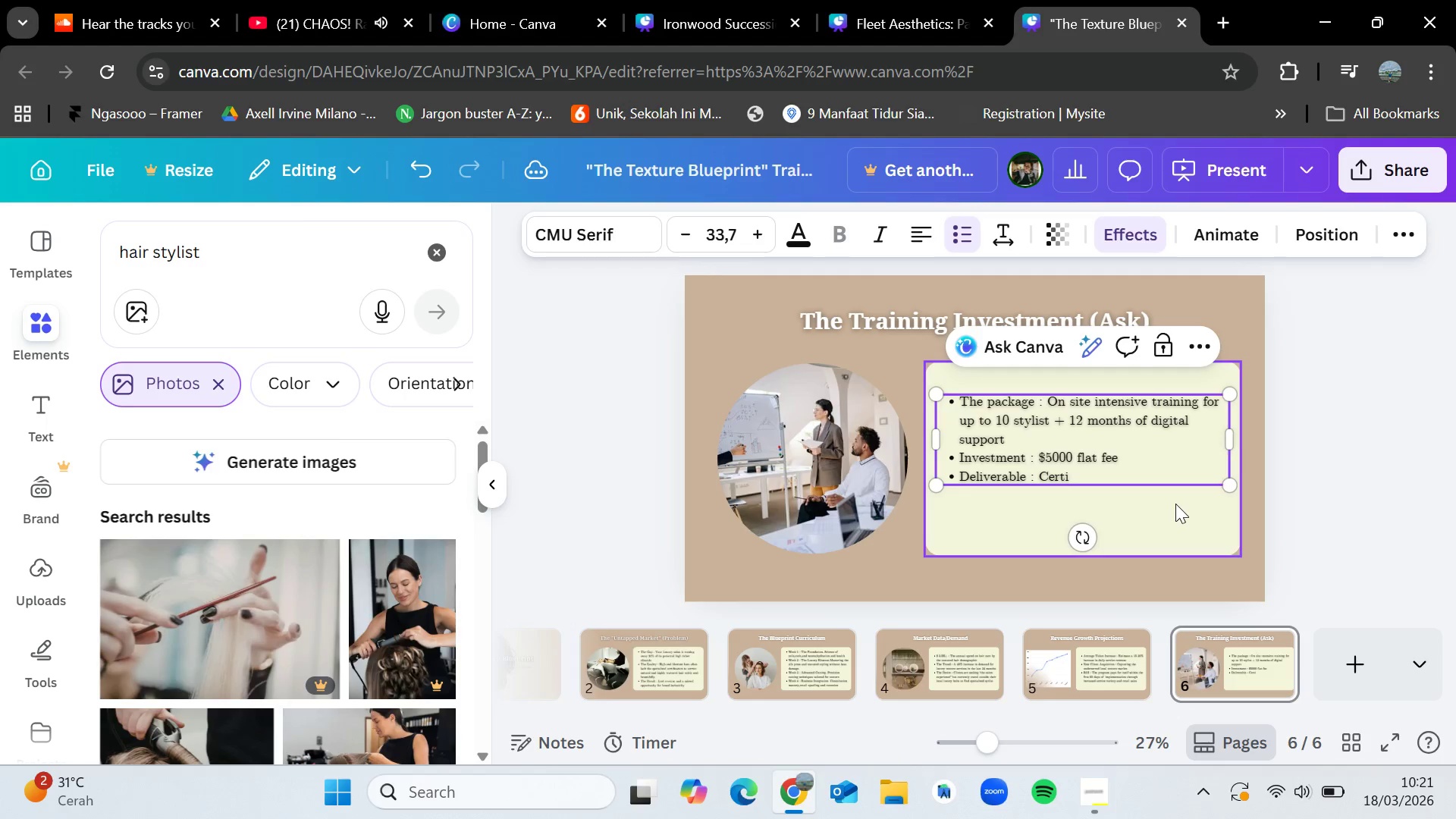 
wait(7.08)
 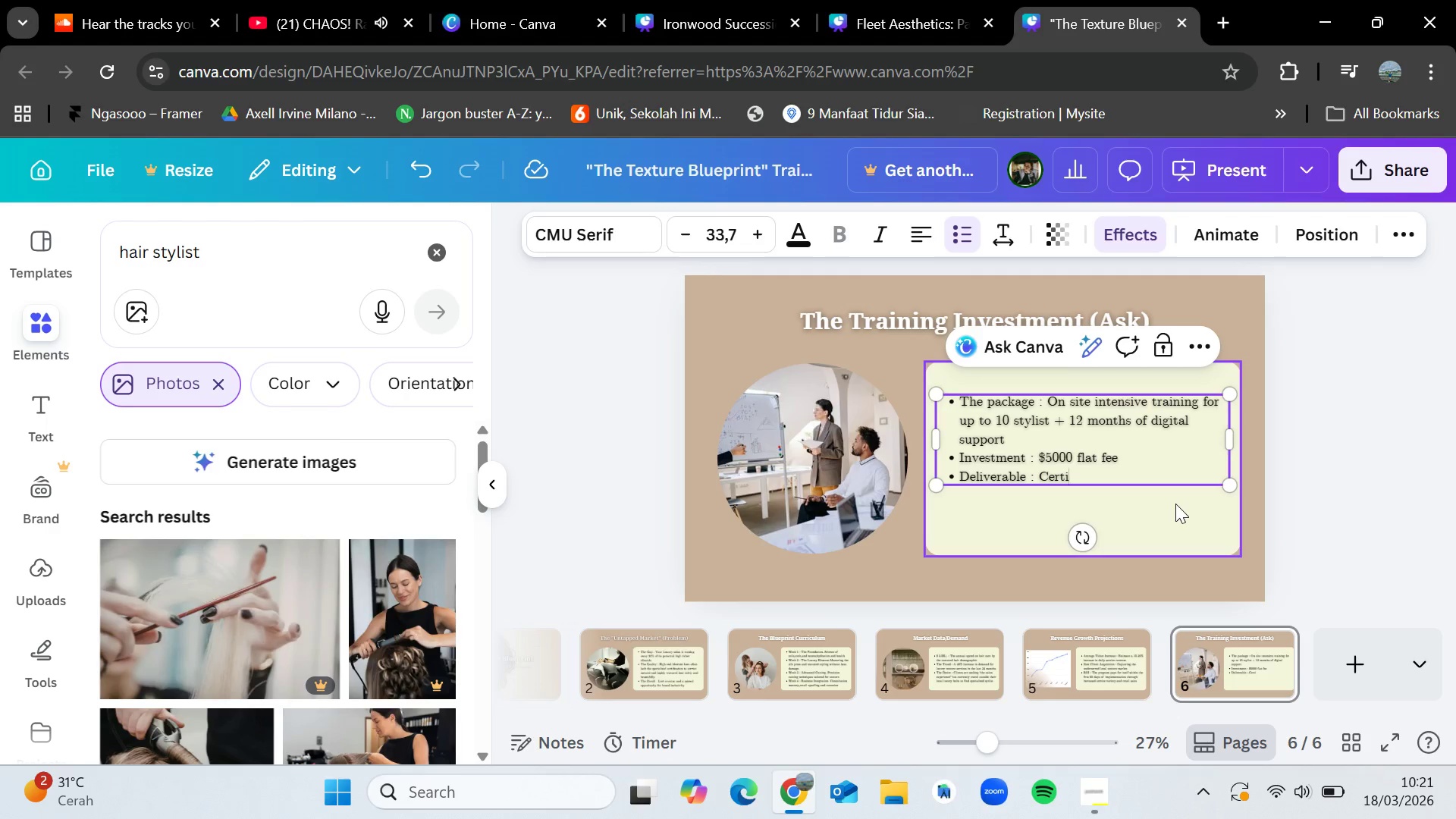 
type(fication for all participating)
 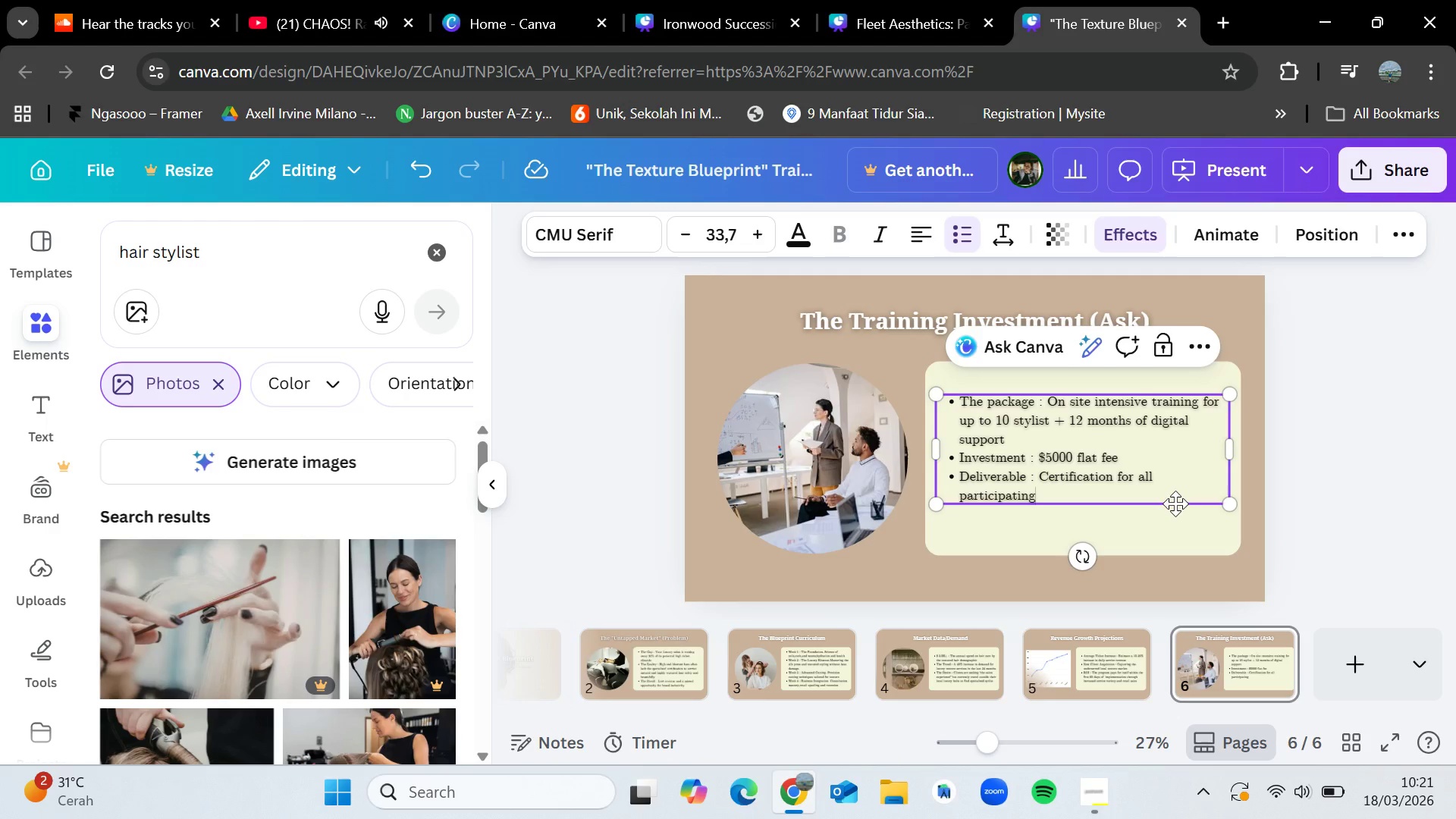 
type( sytlist)
 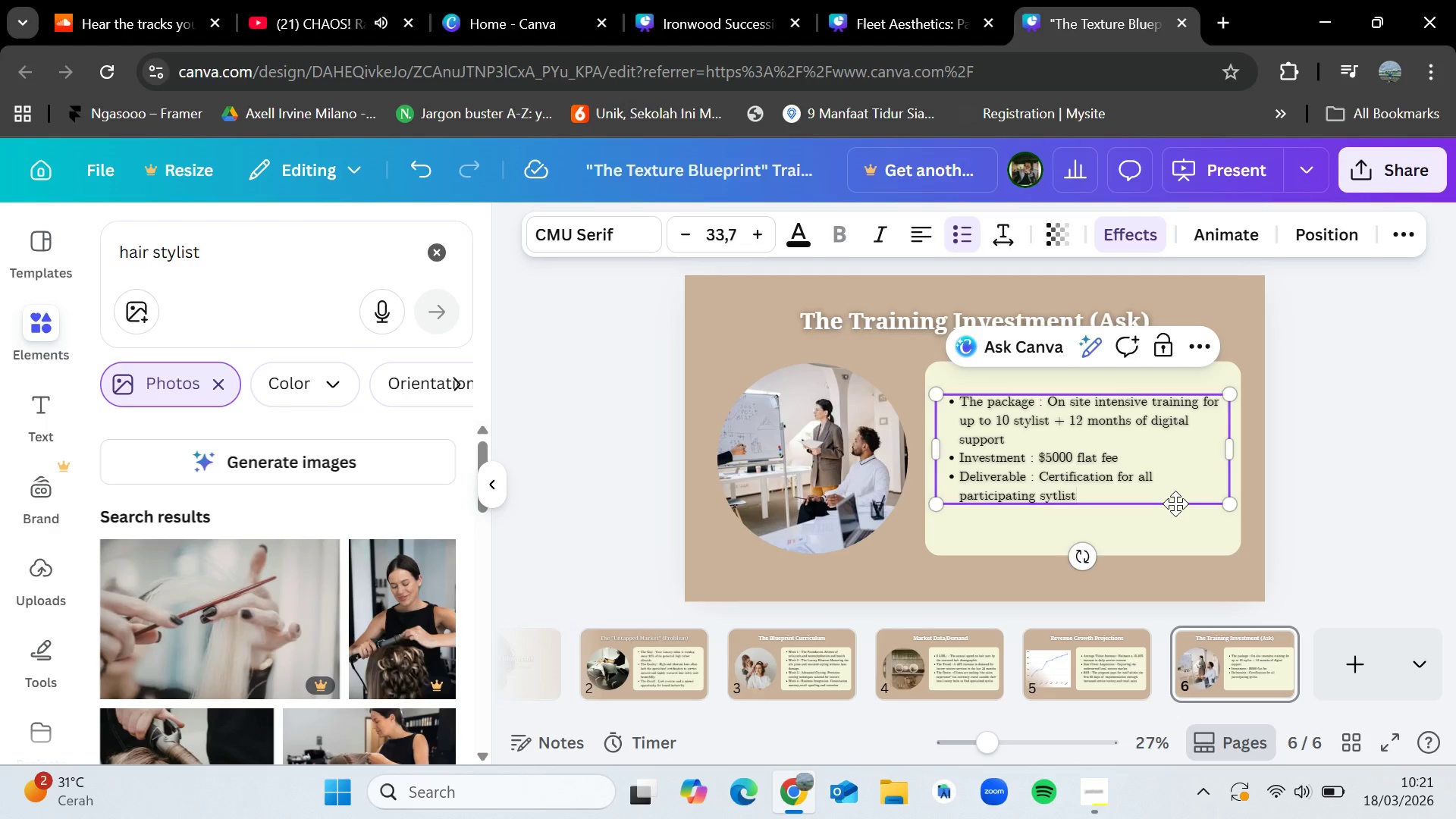 
key(Backspace)
key(Backspace)
key(Backspace)
key(Backspace)
key(Backspace)
key(Backspace)
type(tylist)
 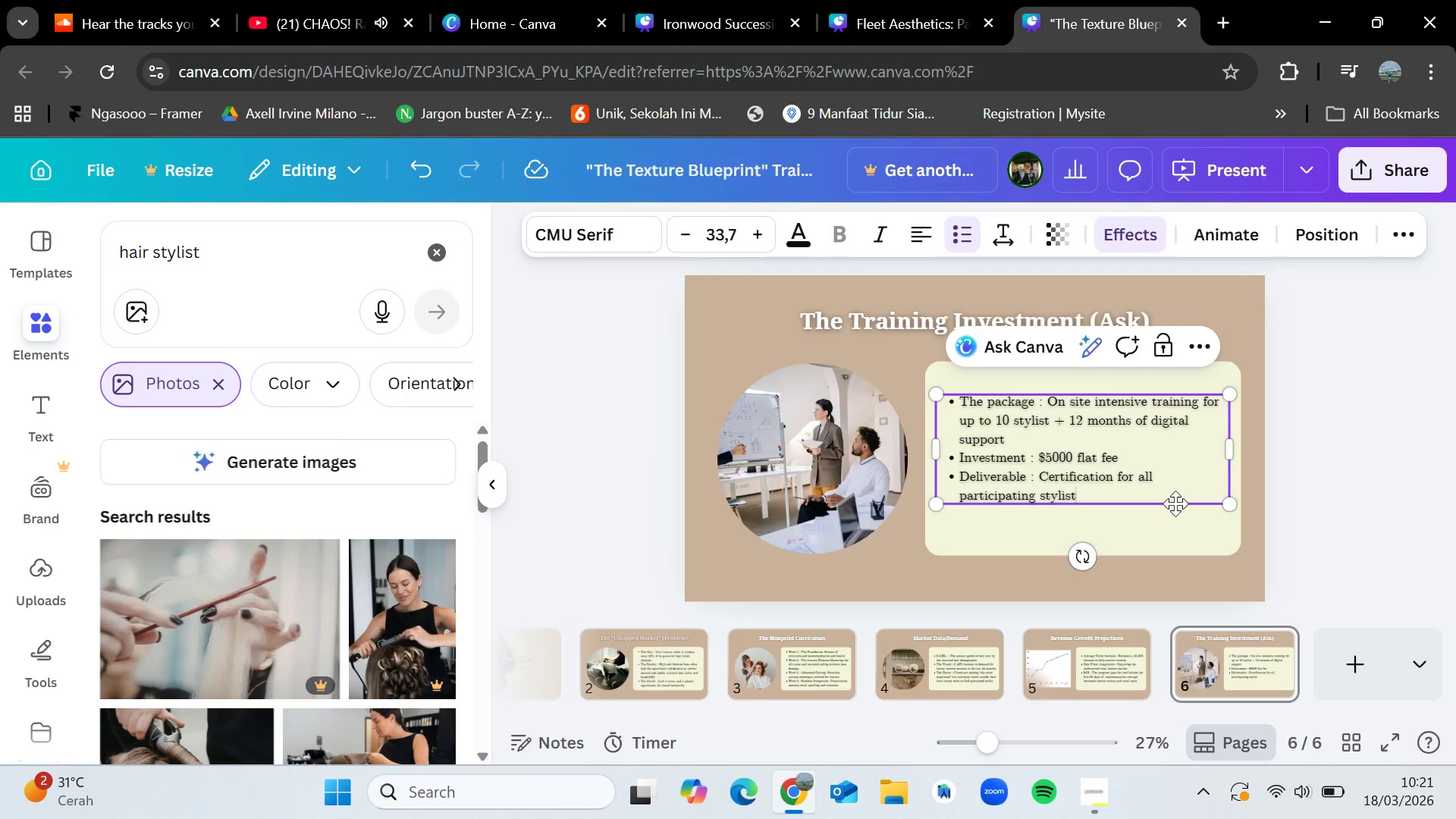 
wait(10.19)
 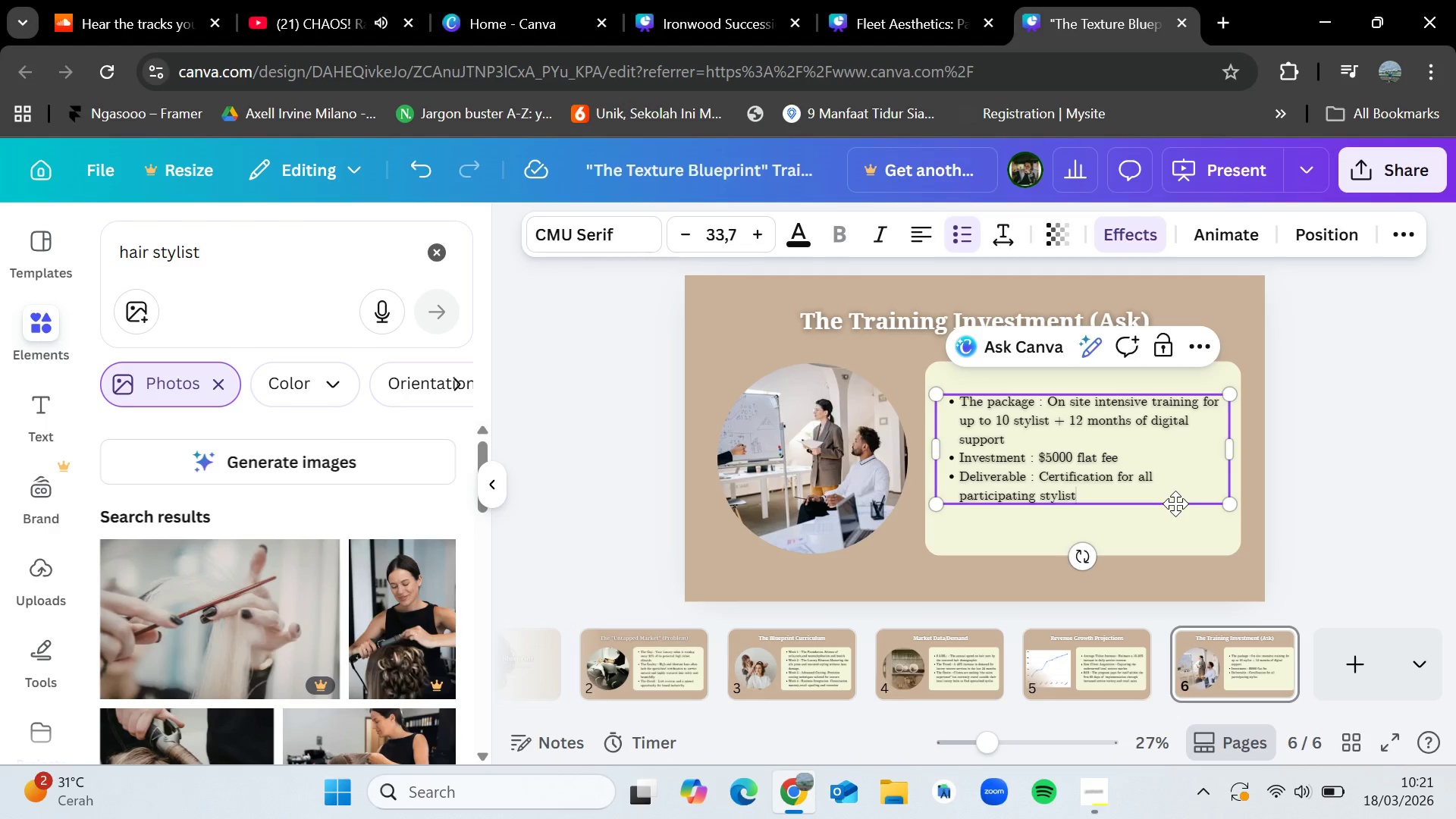 
type( anf)
key(Backspace)
type(d texture cert)
 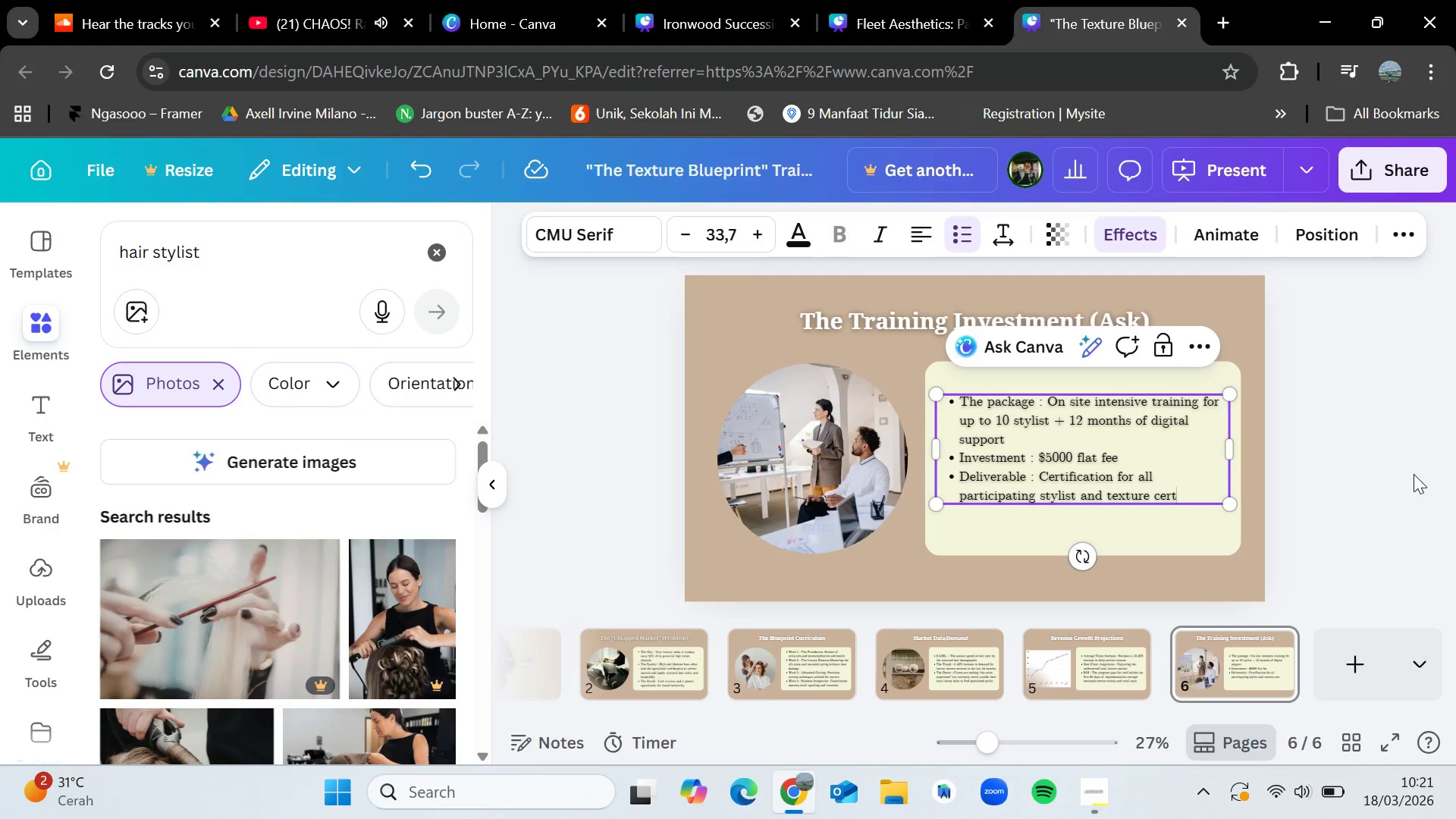 
type(ified ,a)
key(Backspace)
key(Backspace)
type(marketing assets for your salon)
 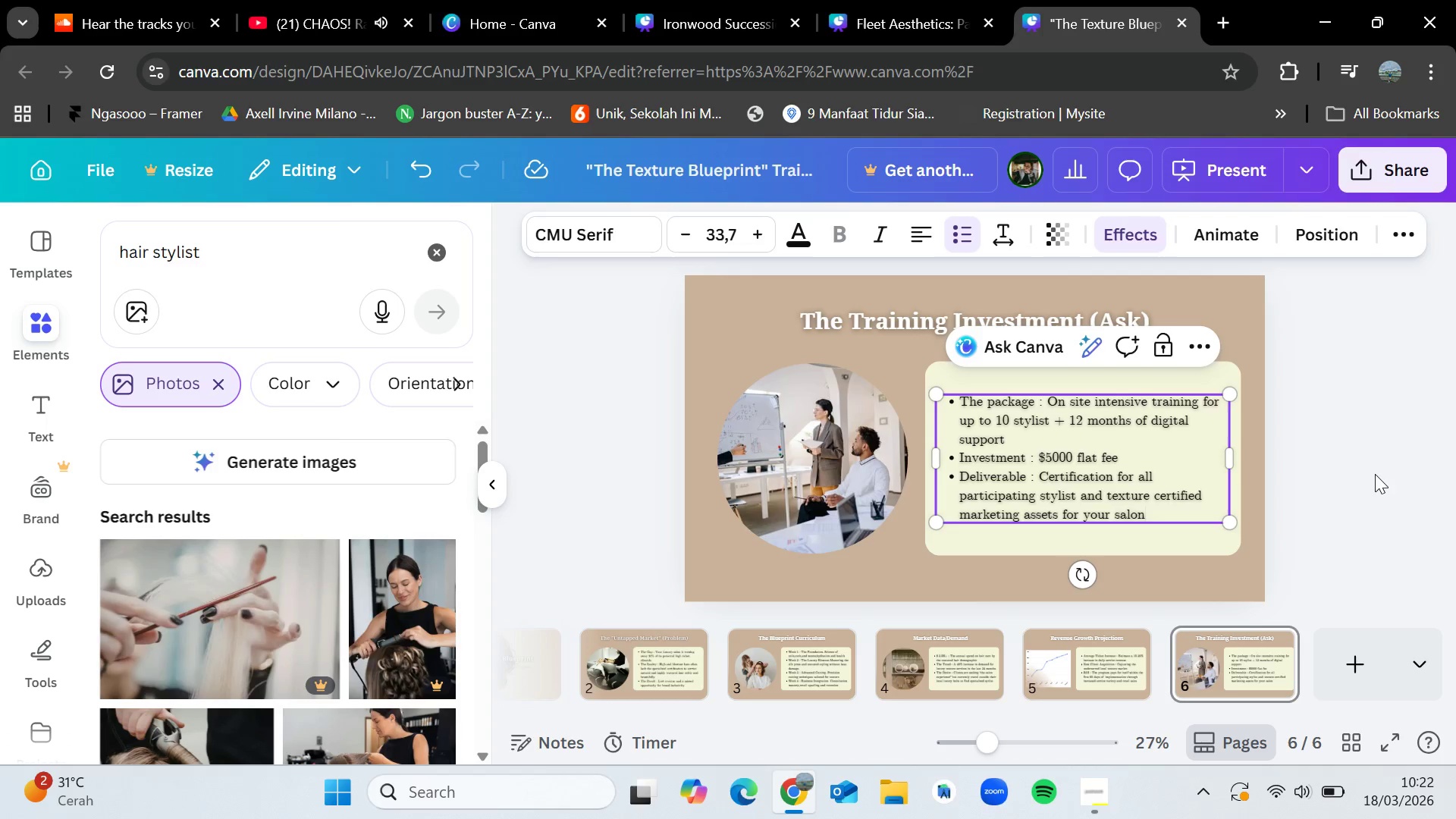 
left_click([1360, 473])
 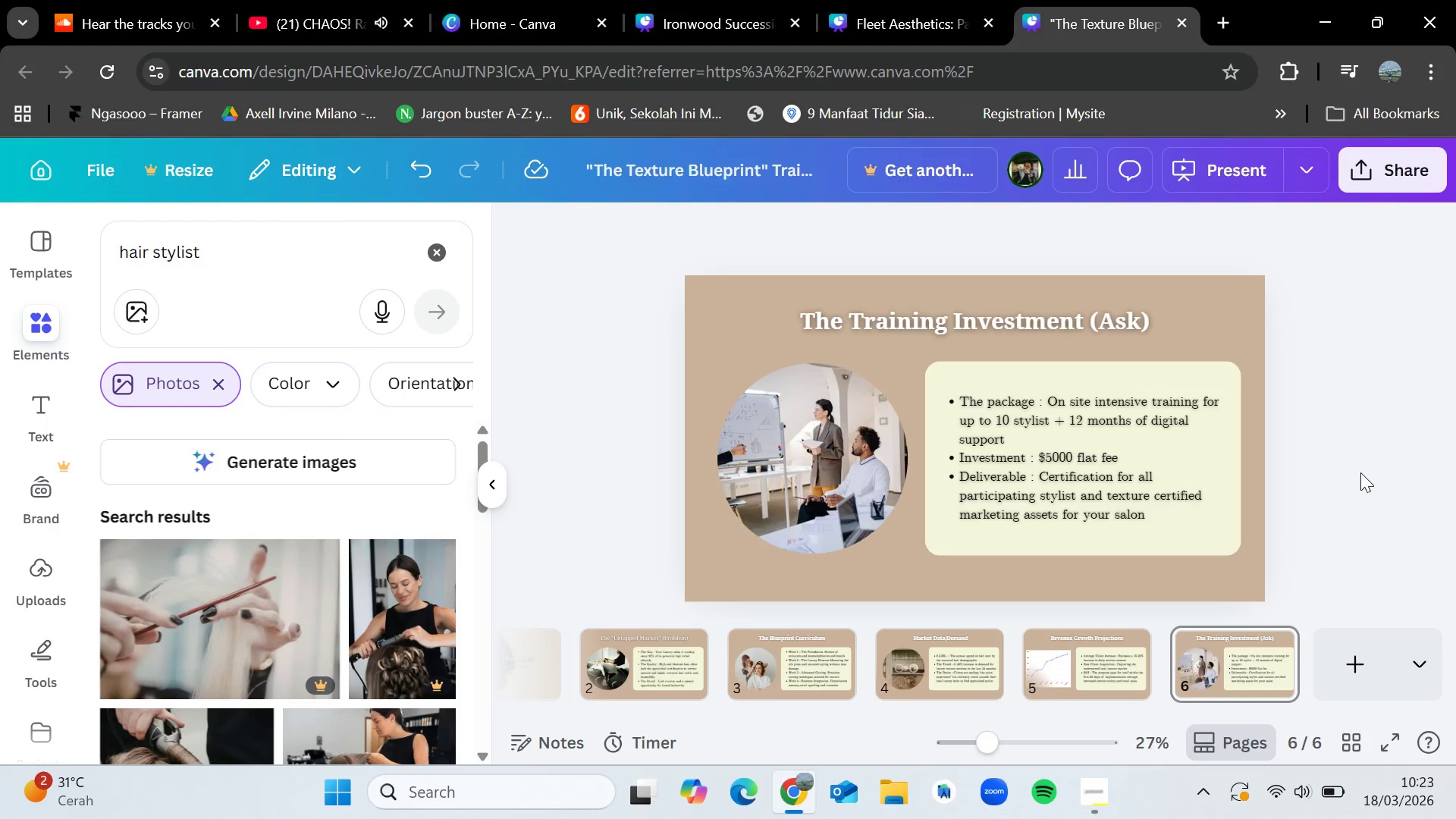 
wait(60.61)
 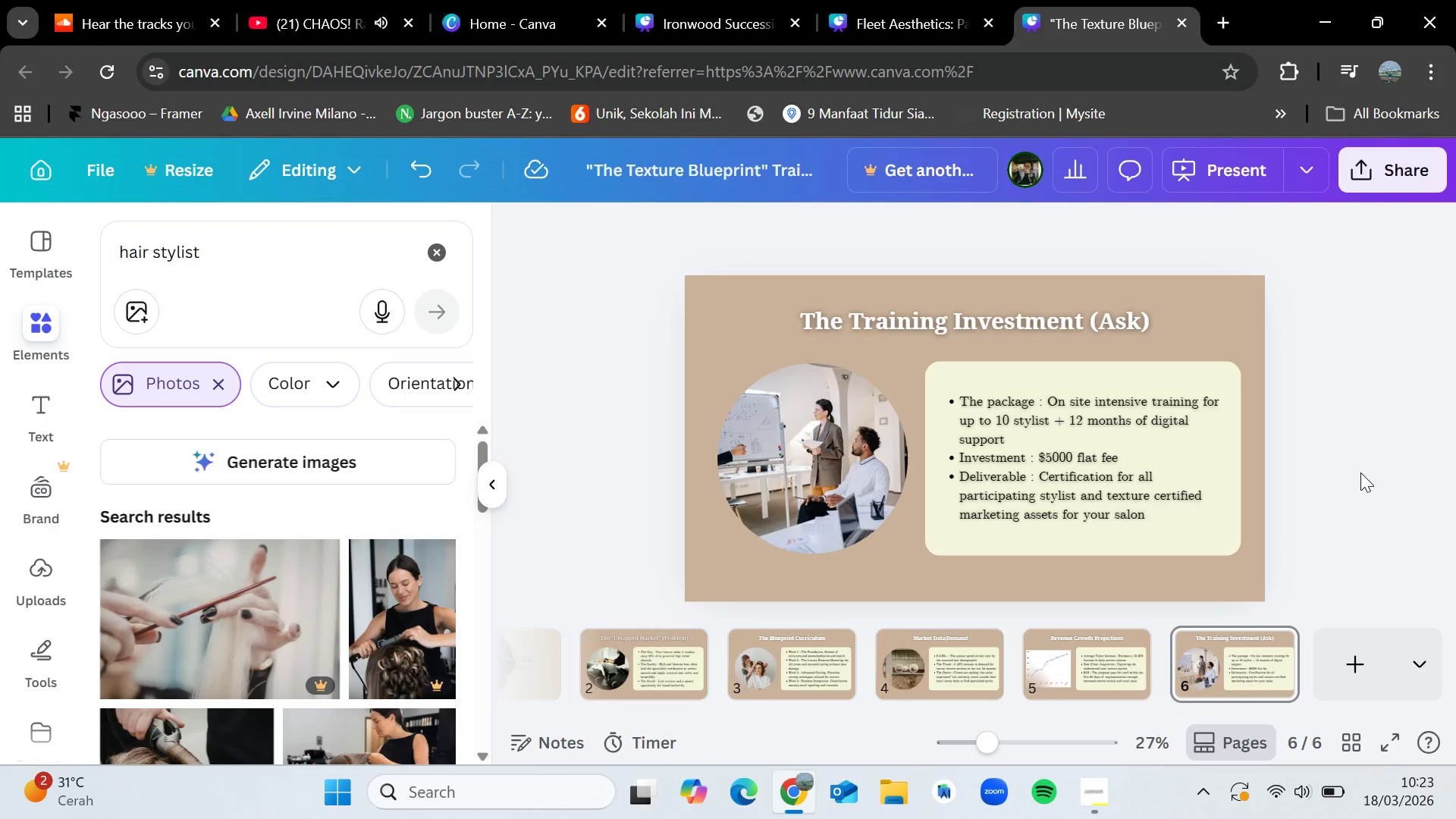 
left_click([309, 0])
 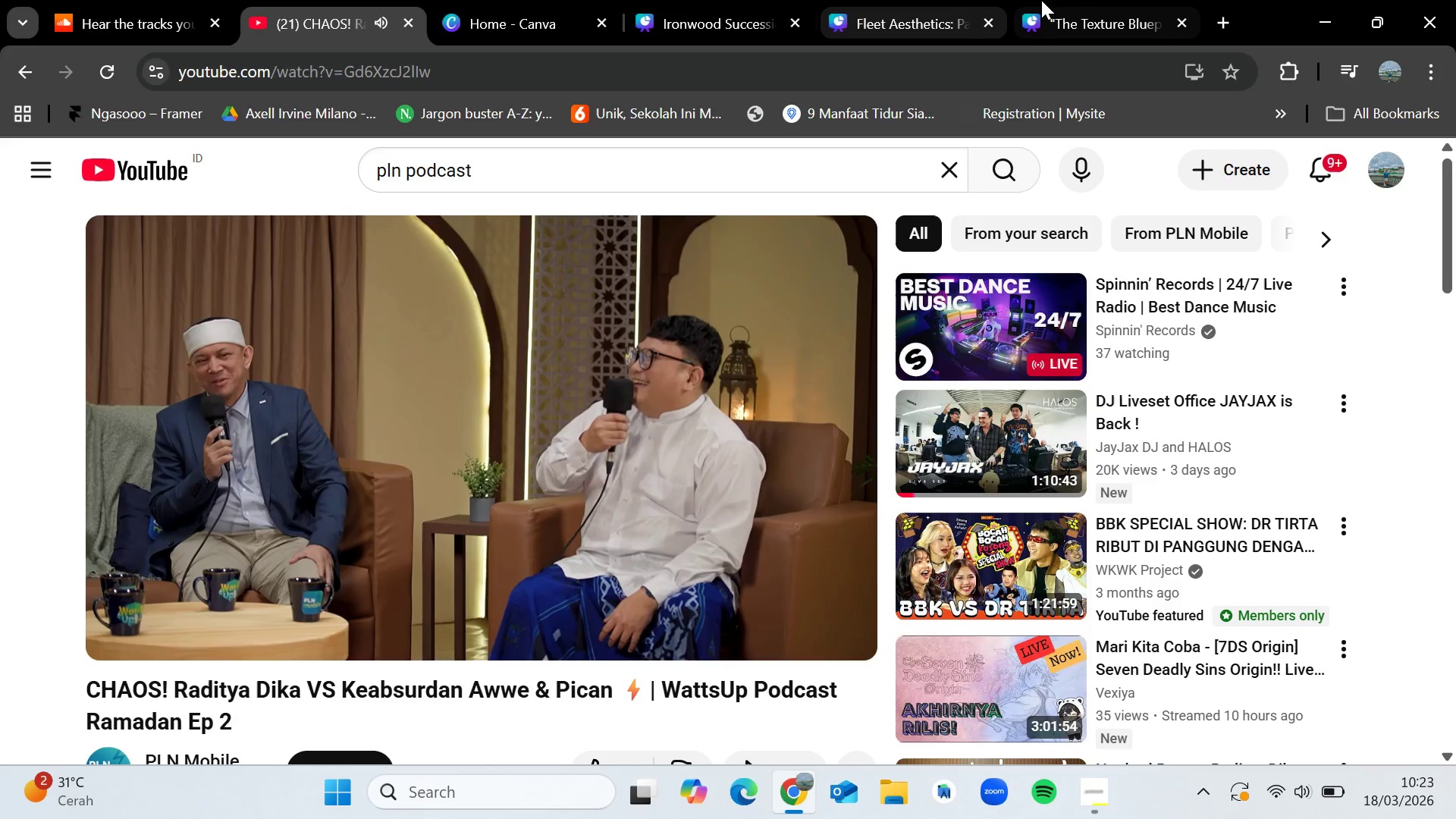 
left_click([1068, 0])
 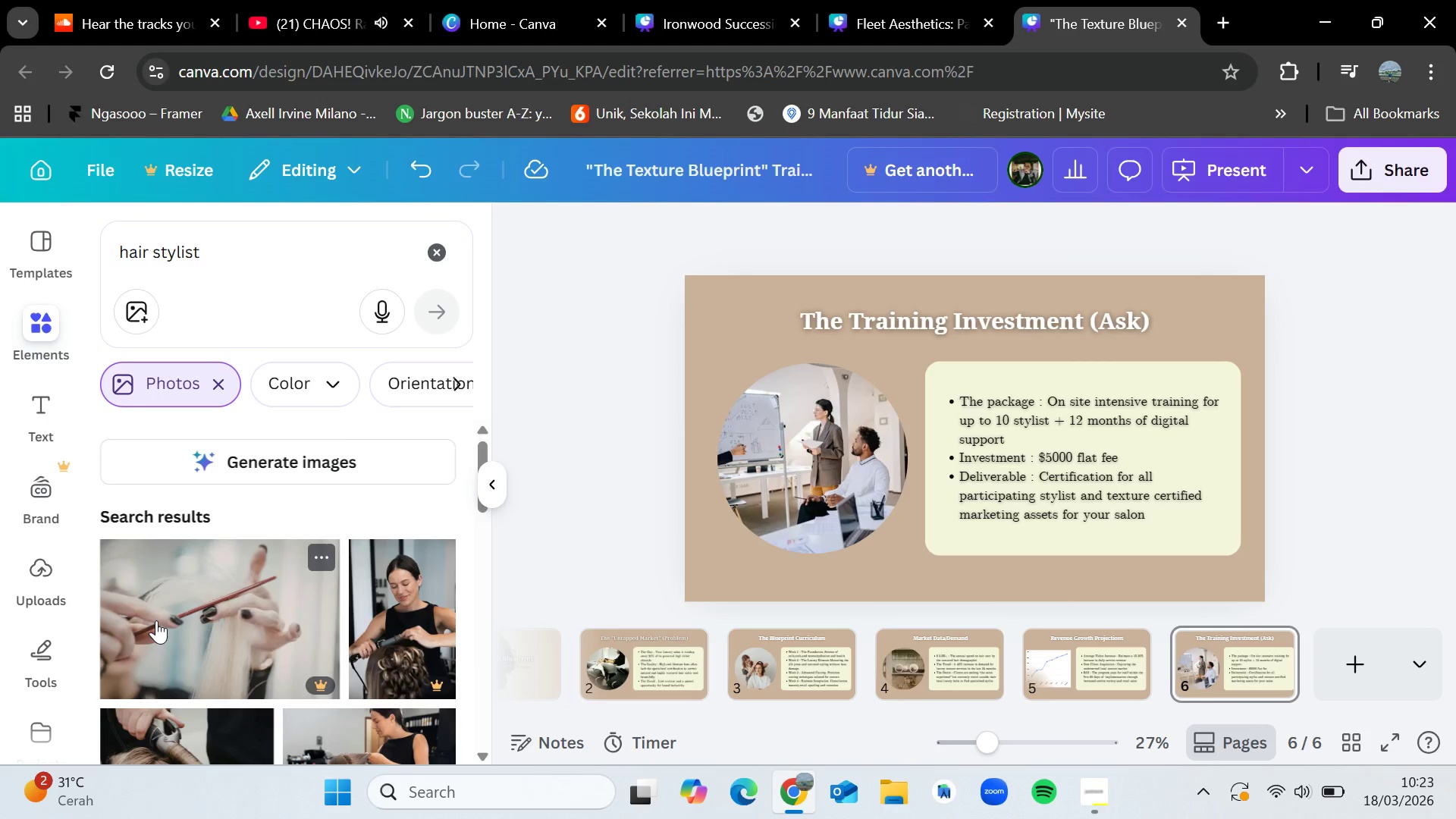 
wait(6.88)
 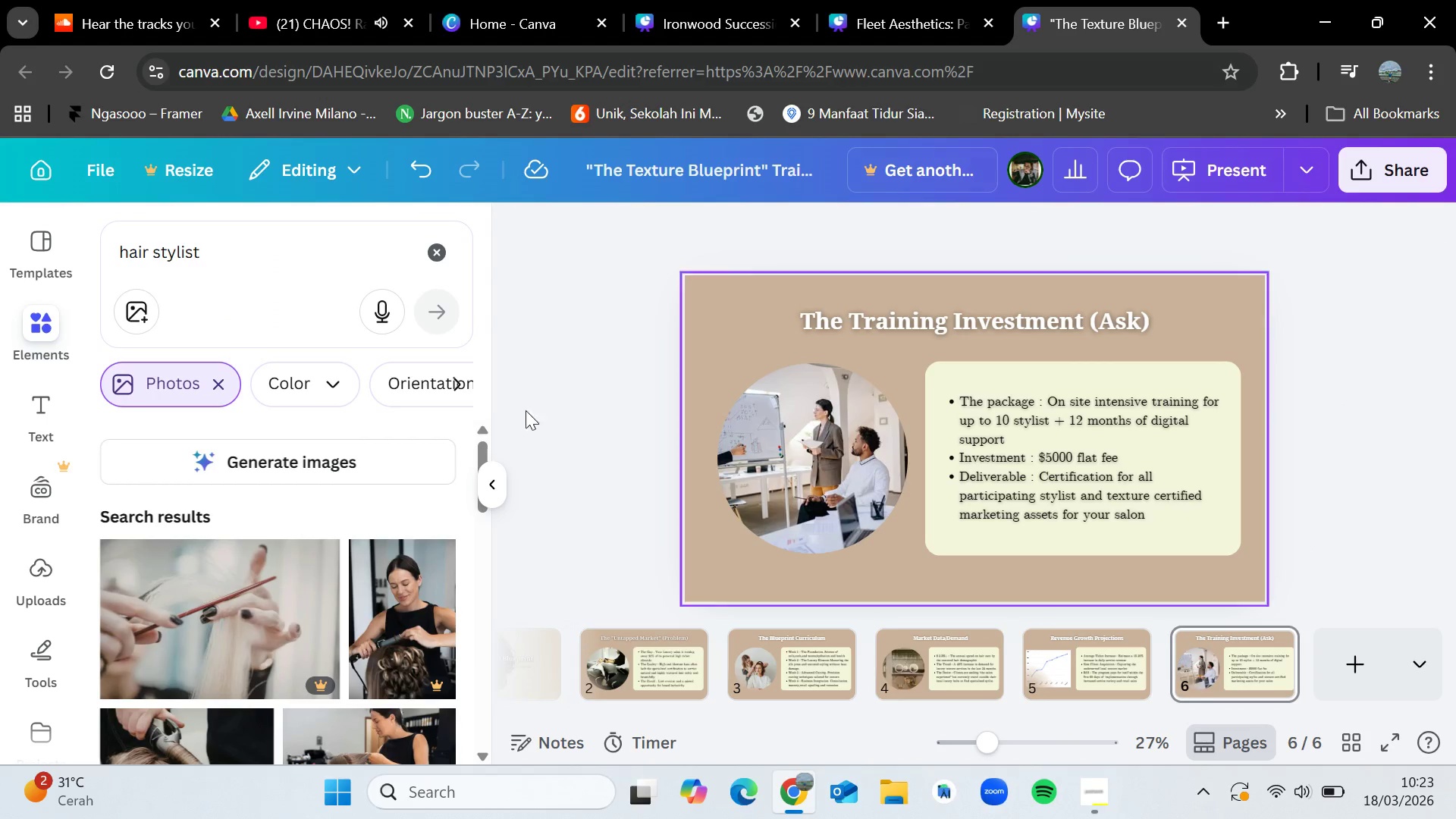 
scroll: coordinate [384, 609], scroll_direction: down, amount: 3.0
 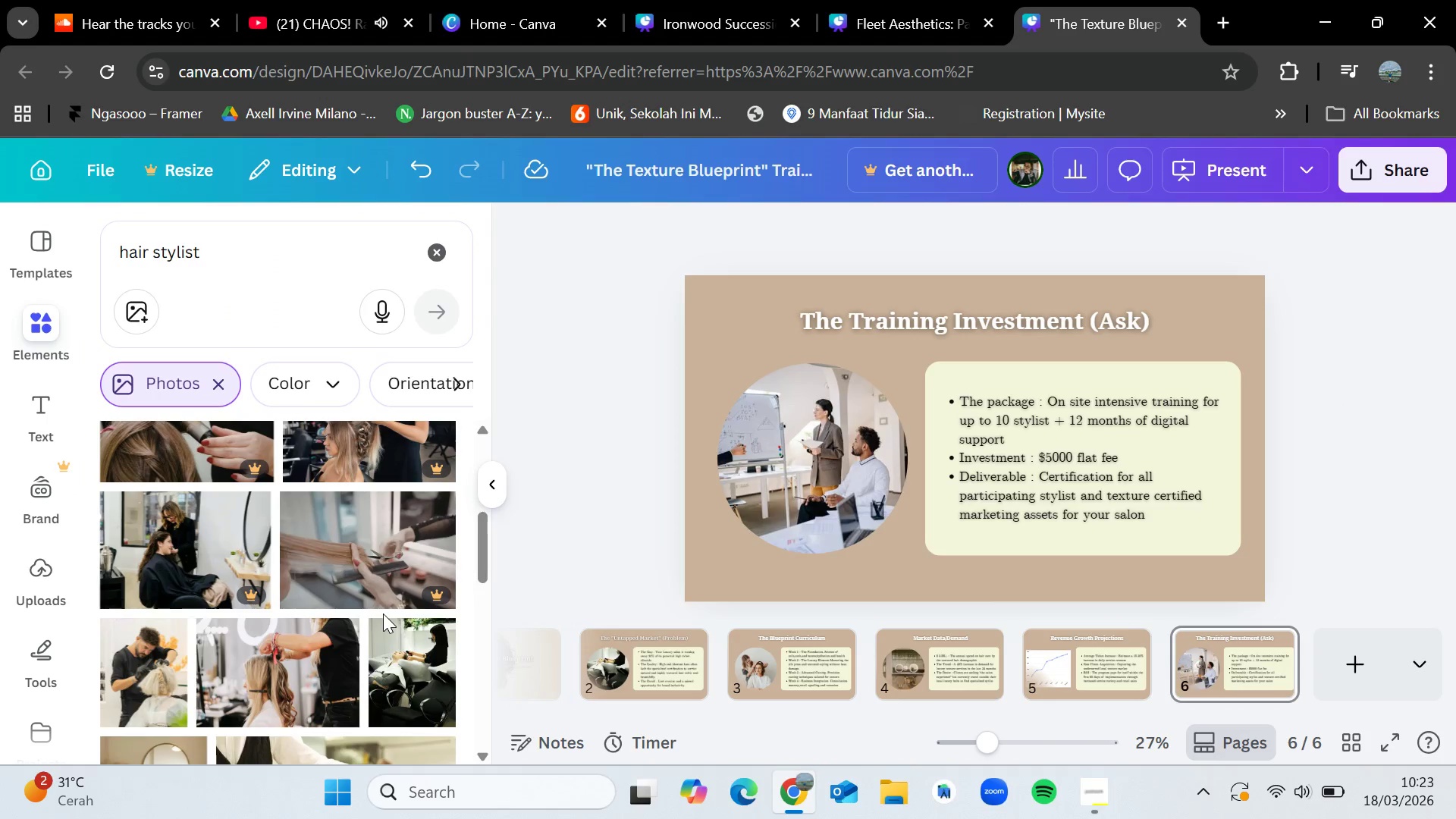 
left_click_drag(start_coordinate=[272, 672], to_coordinate=[792, 417])
 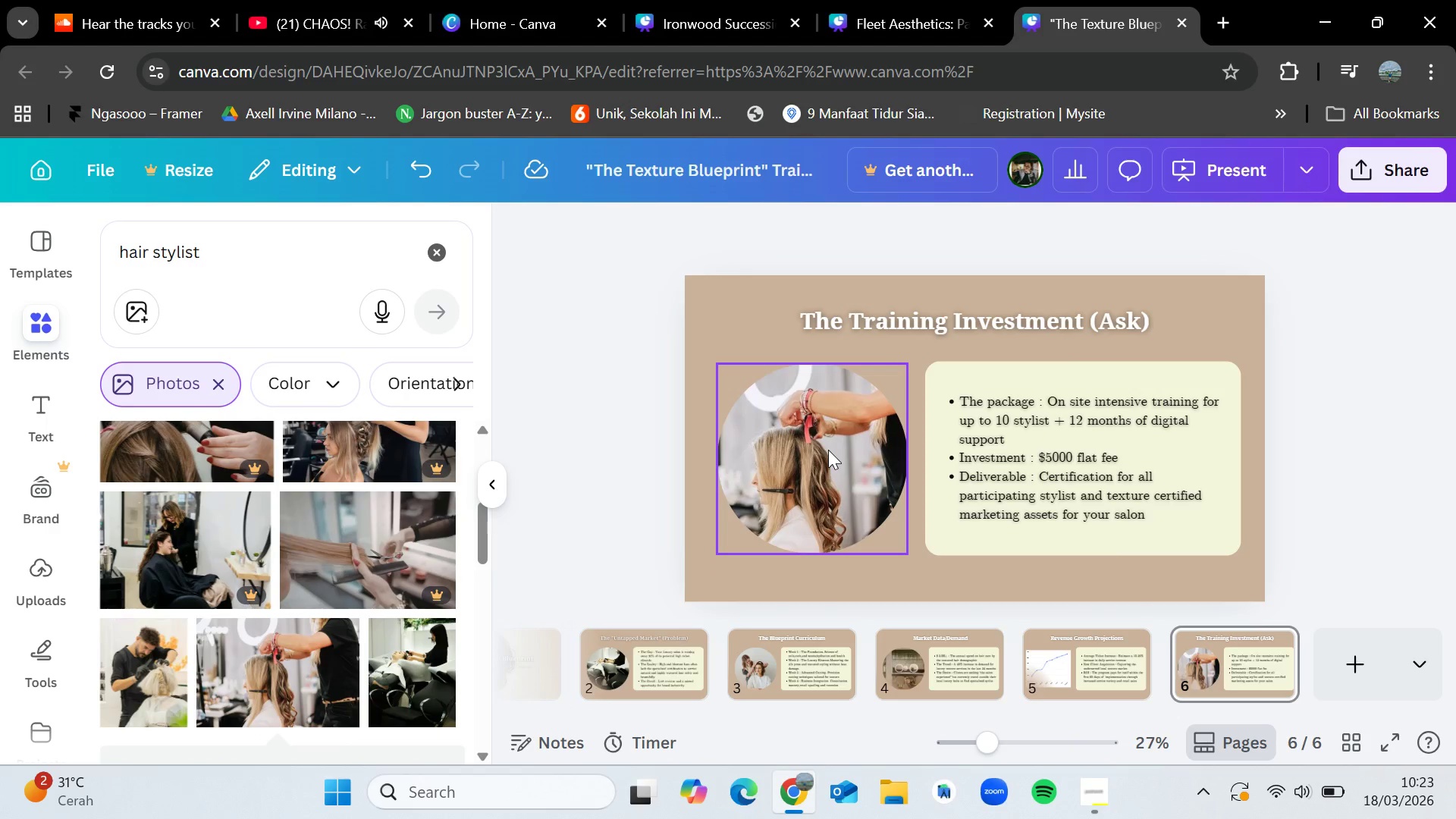 
double_click([828, 450])
 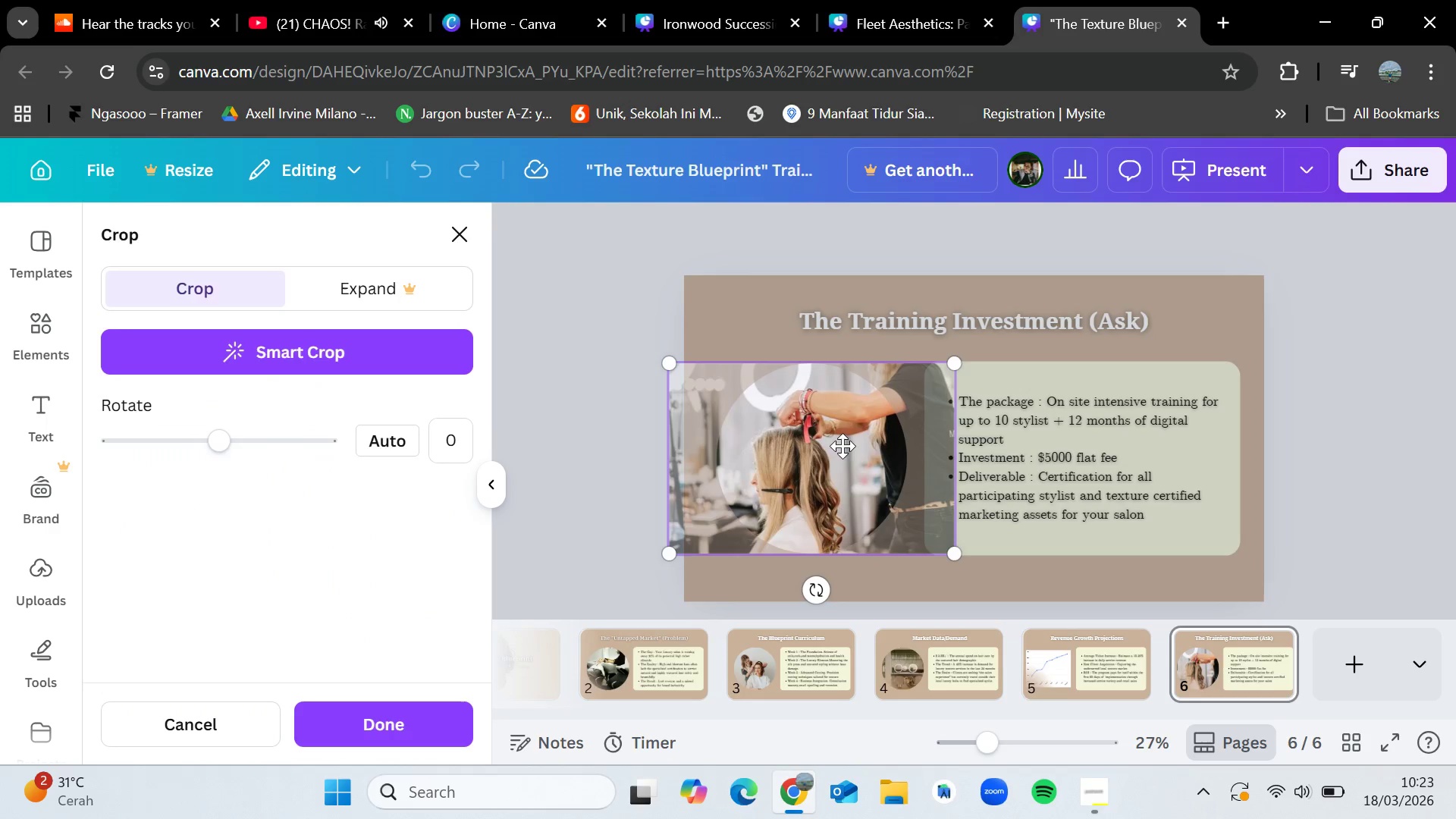 
left_click_drag(start_coordinate=[843, 446], to_coordinate=[811, 463])
 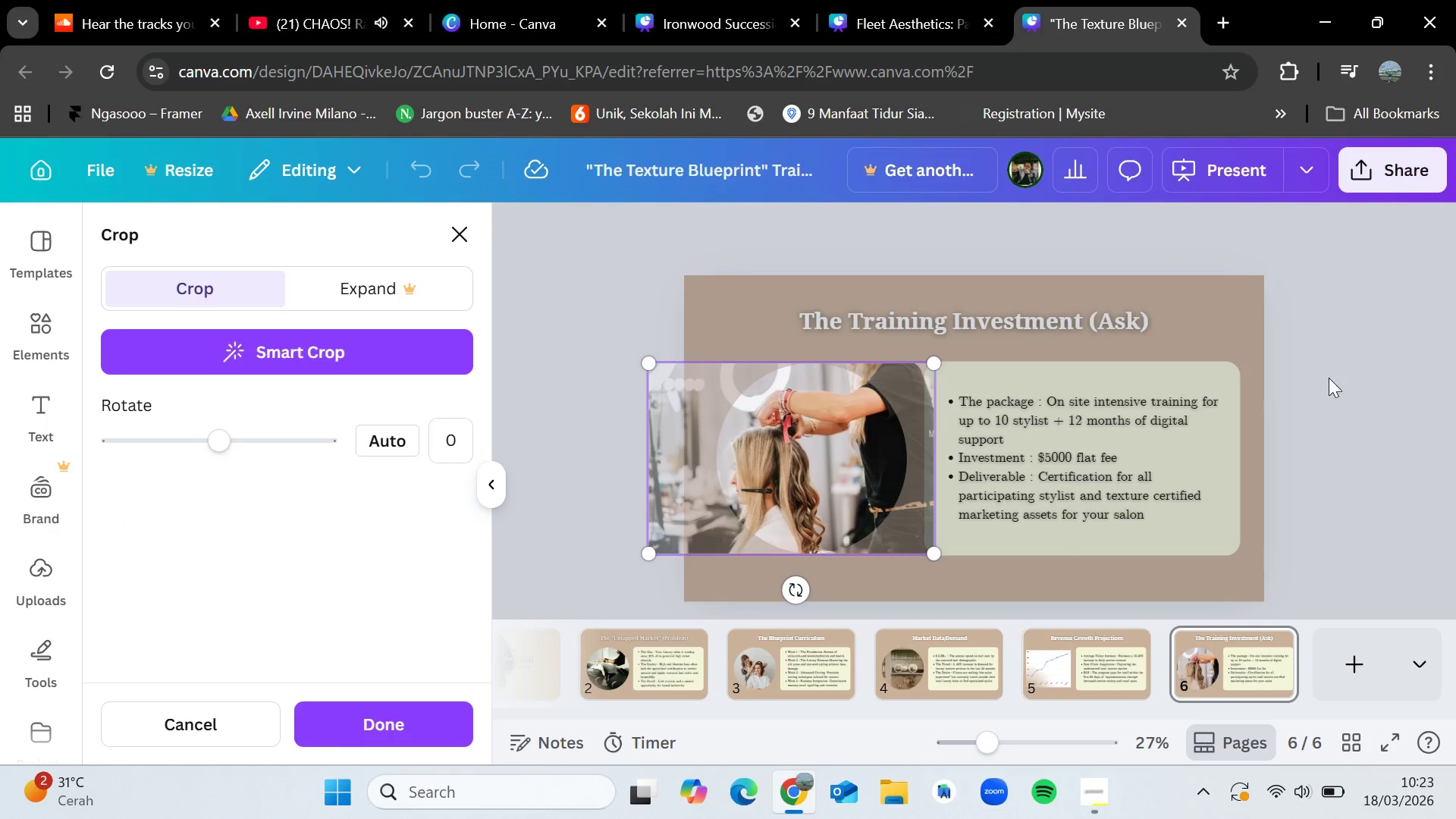 
left_click([1401, 355])
 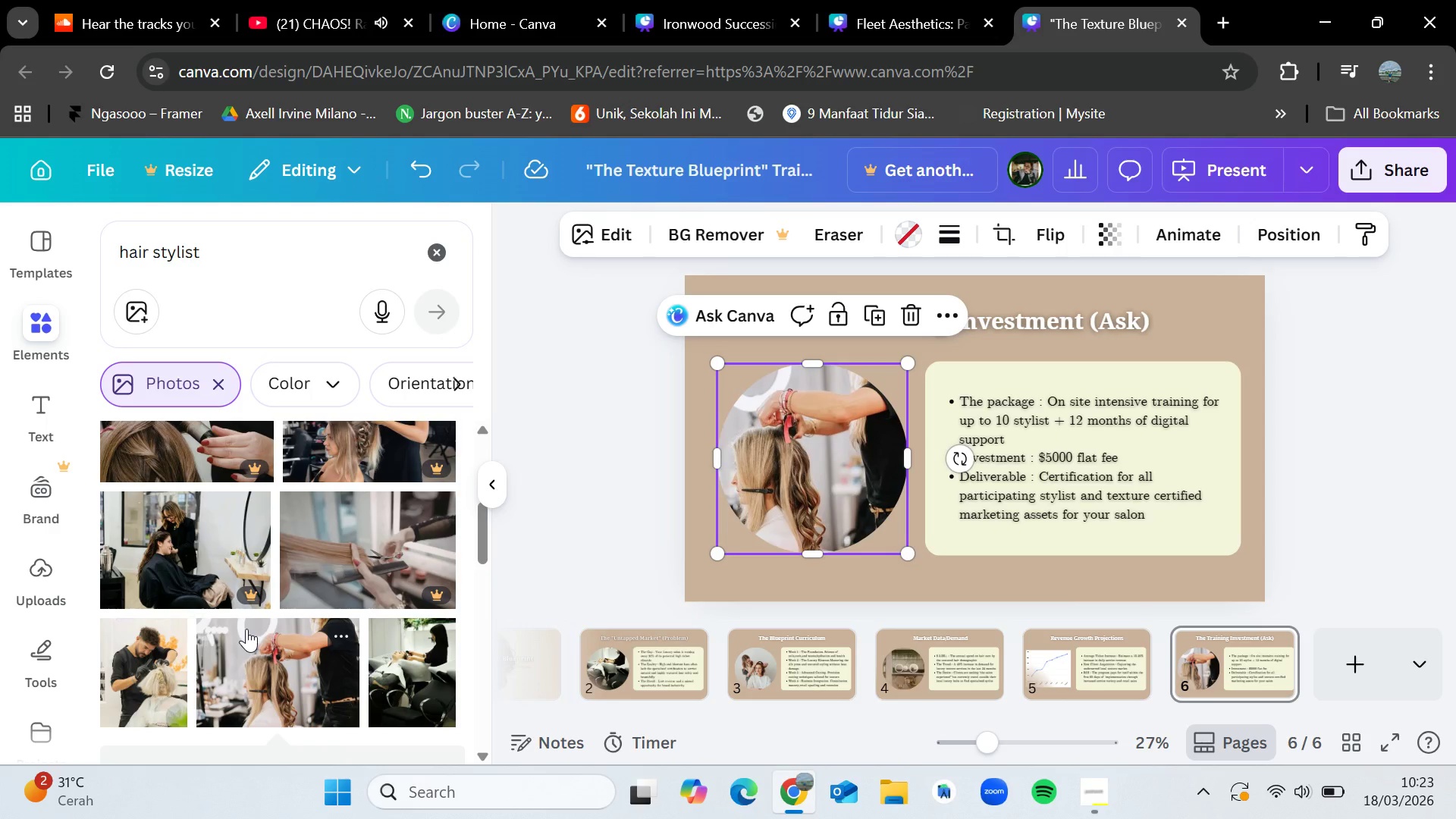 
scroll: coordinate [246, 629], scroll_direction: down, amount: 3.0
 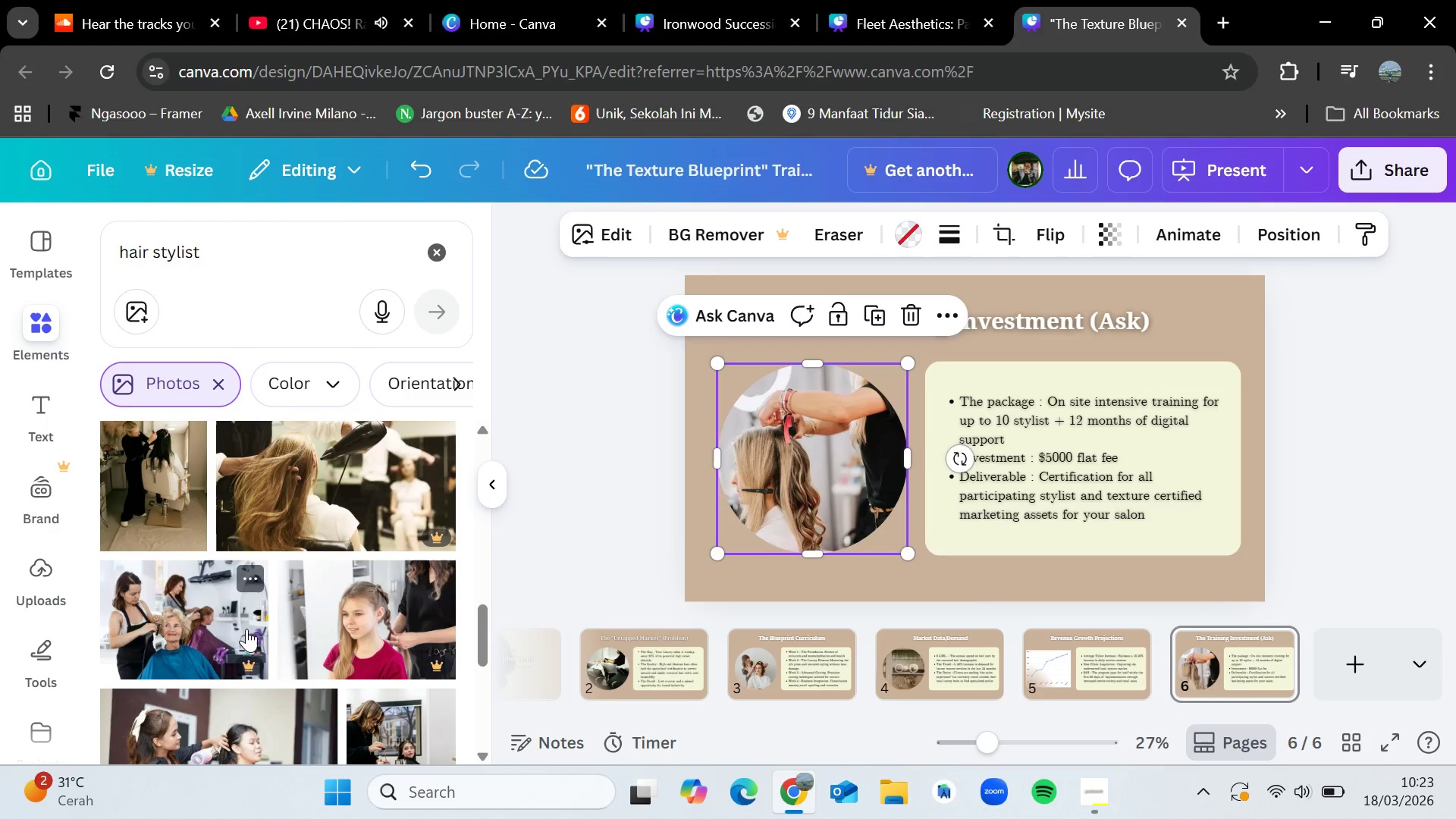 
scroll: coordinate [246, 629], scroll_direction: none, amount: 0.0
 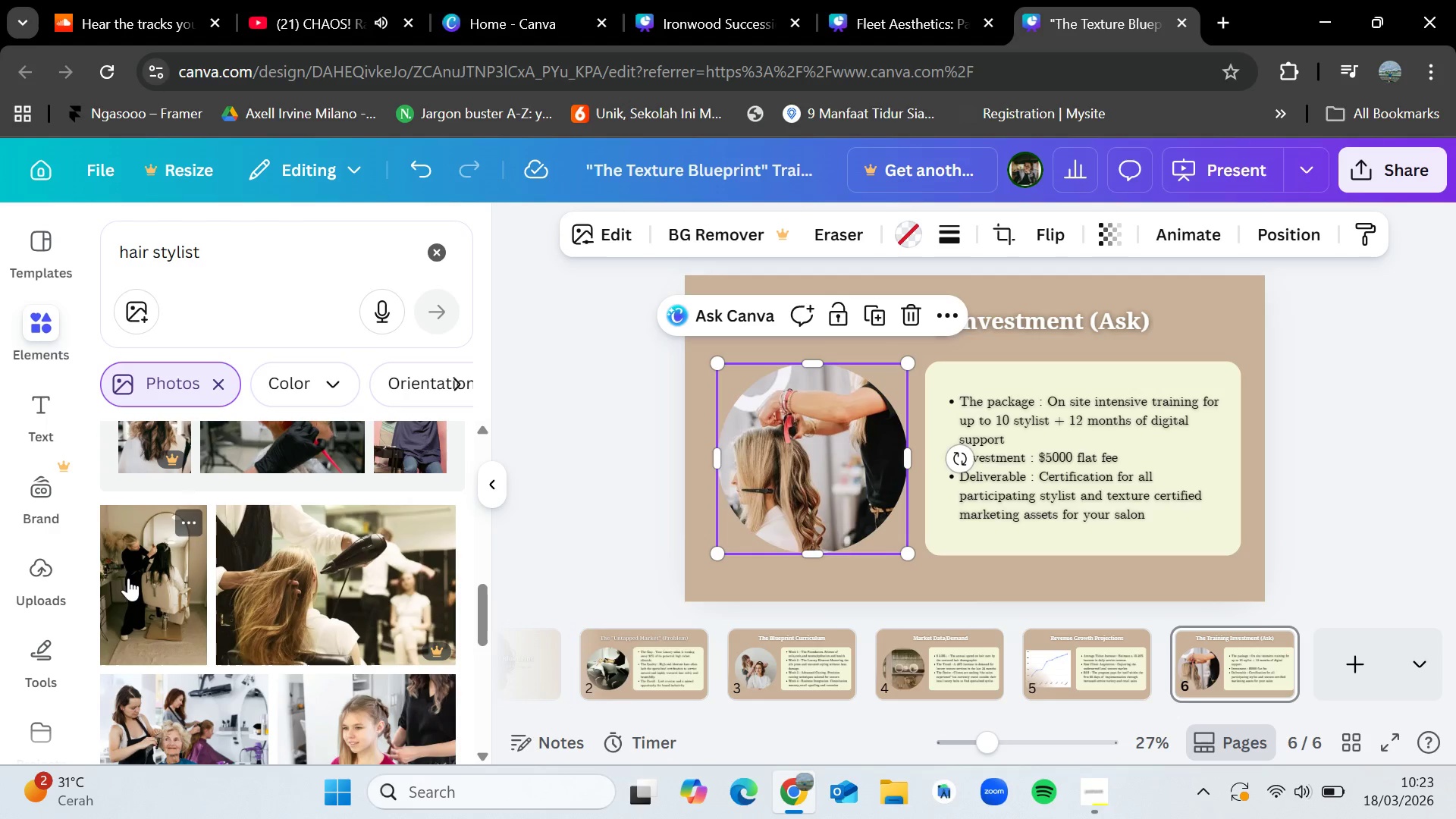 
left_click_drag(start_coordinate=[136, 573], to_coordinate=[767, 489])
 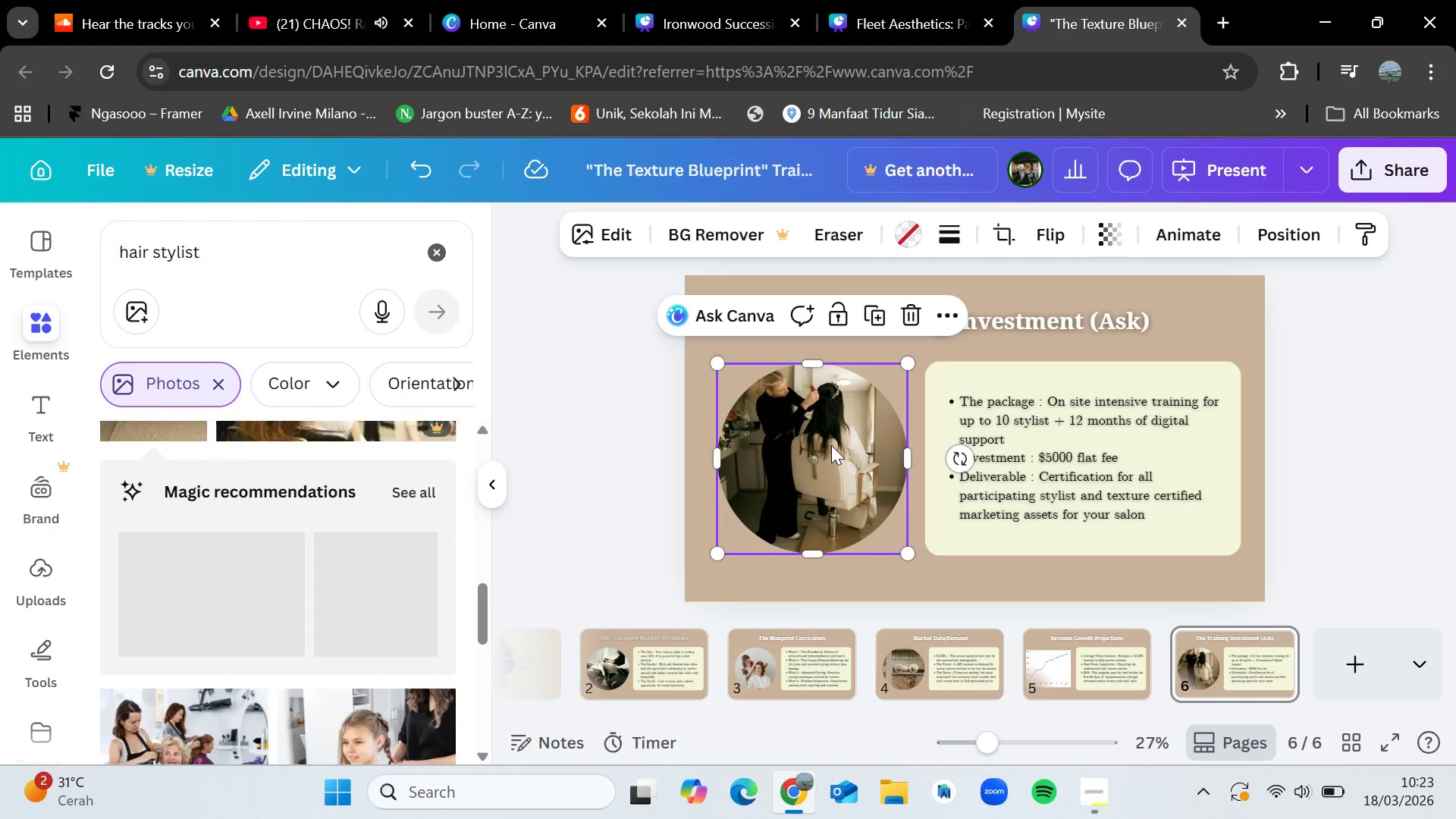 
double_click([831, 445])
 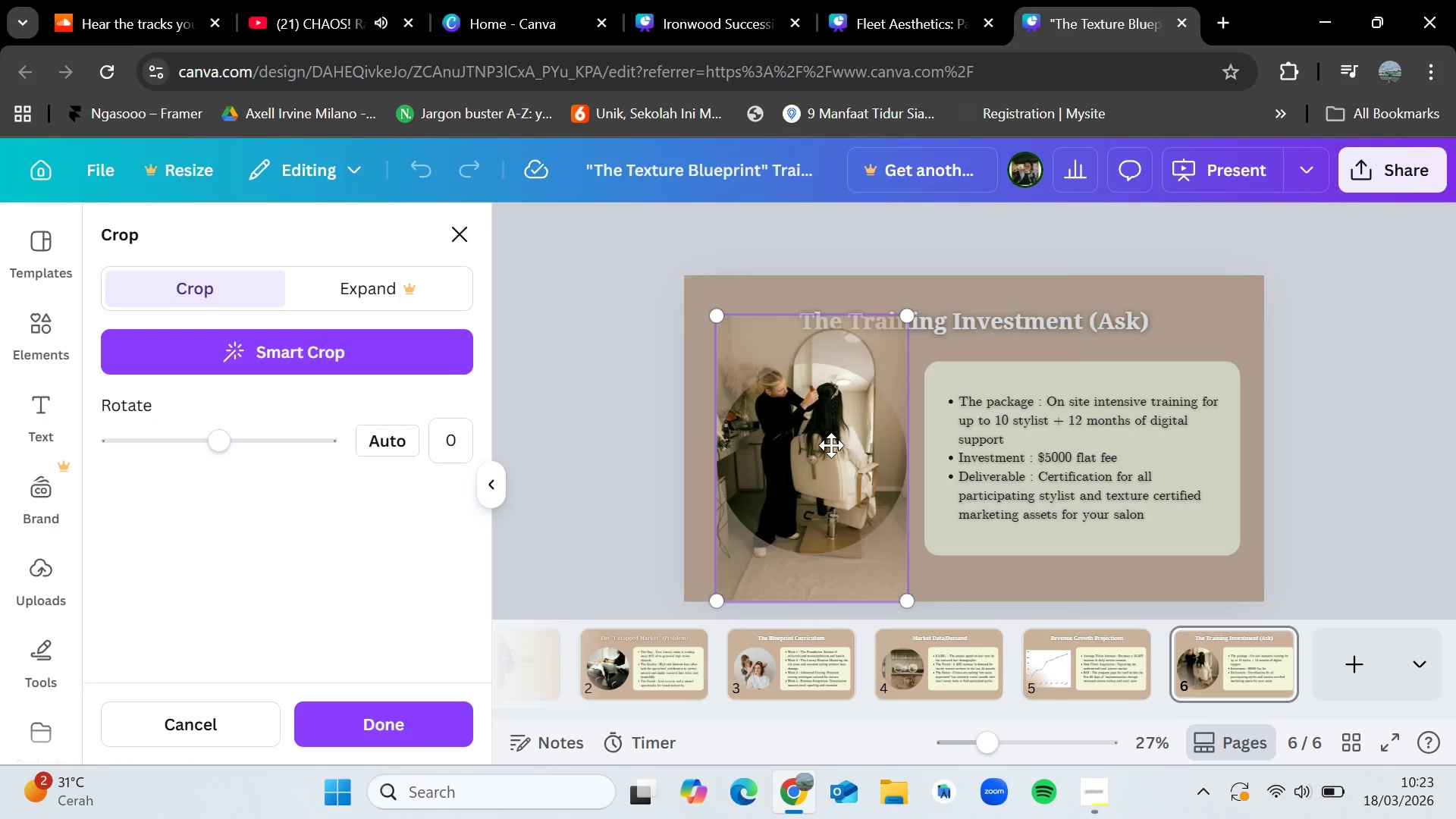 
left_click_drag(start_coordinate=[831, 445], to_coordinate=[843, 475])
 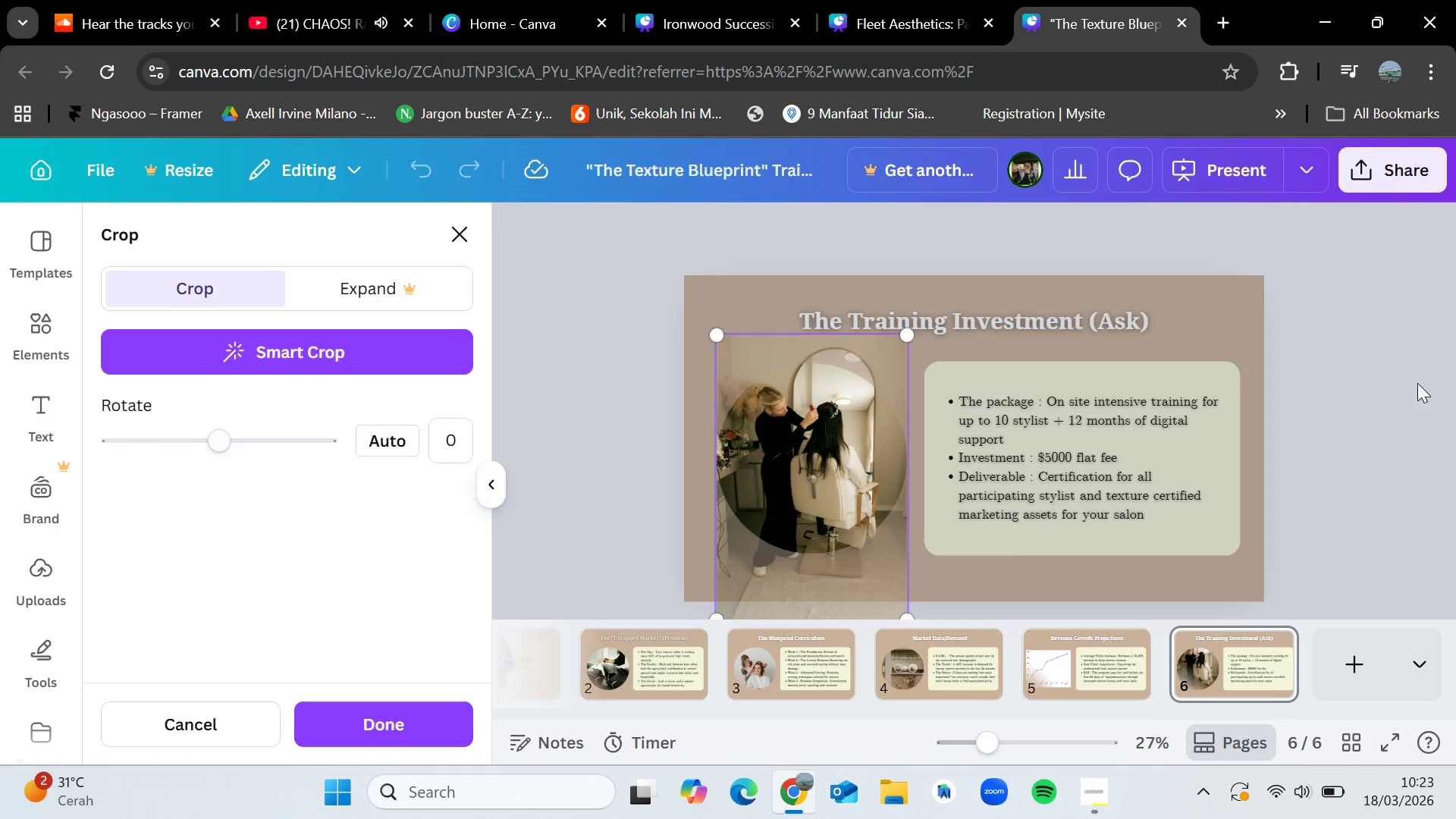 
left_click([1417, 383])
 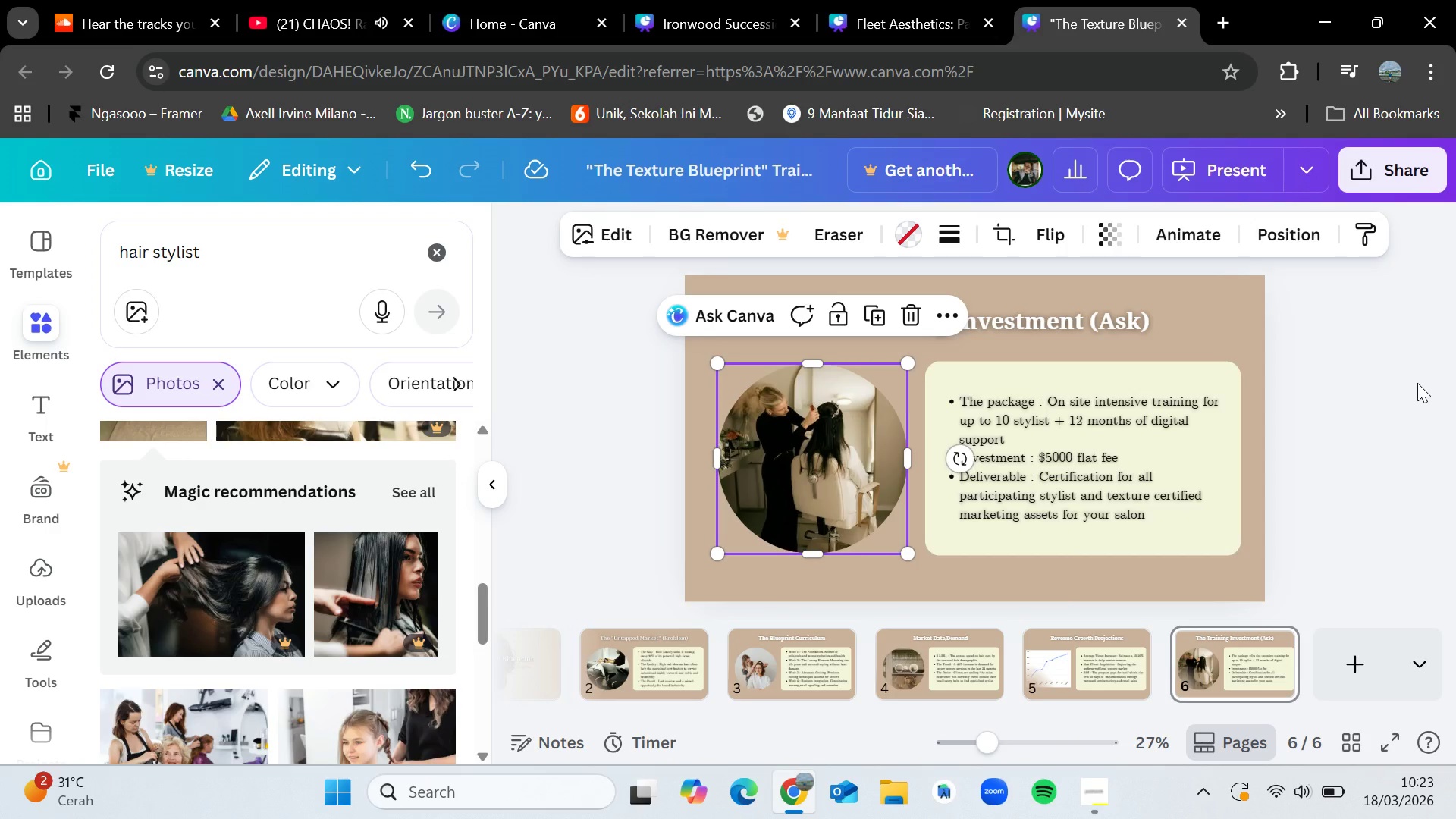 
left_click([1417, 383])
 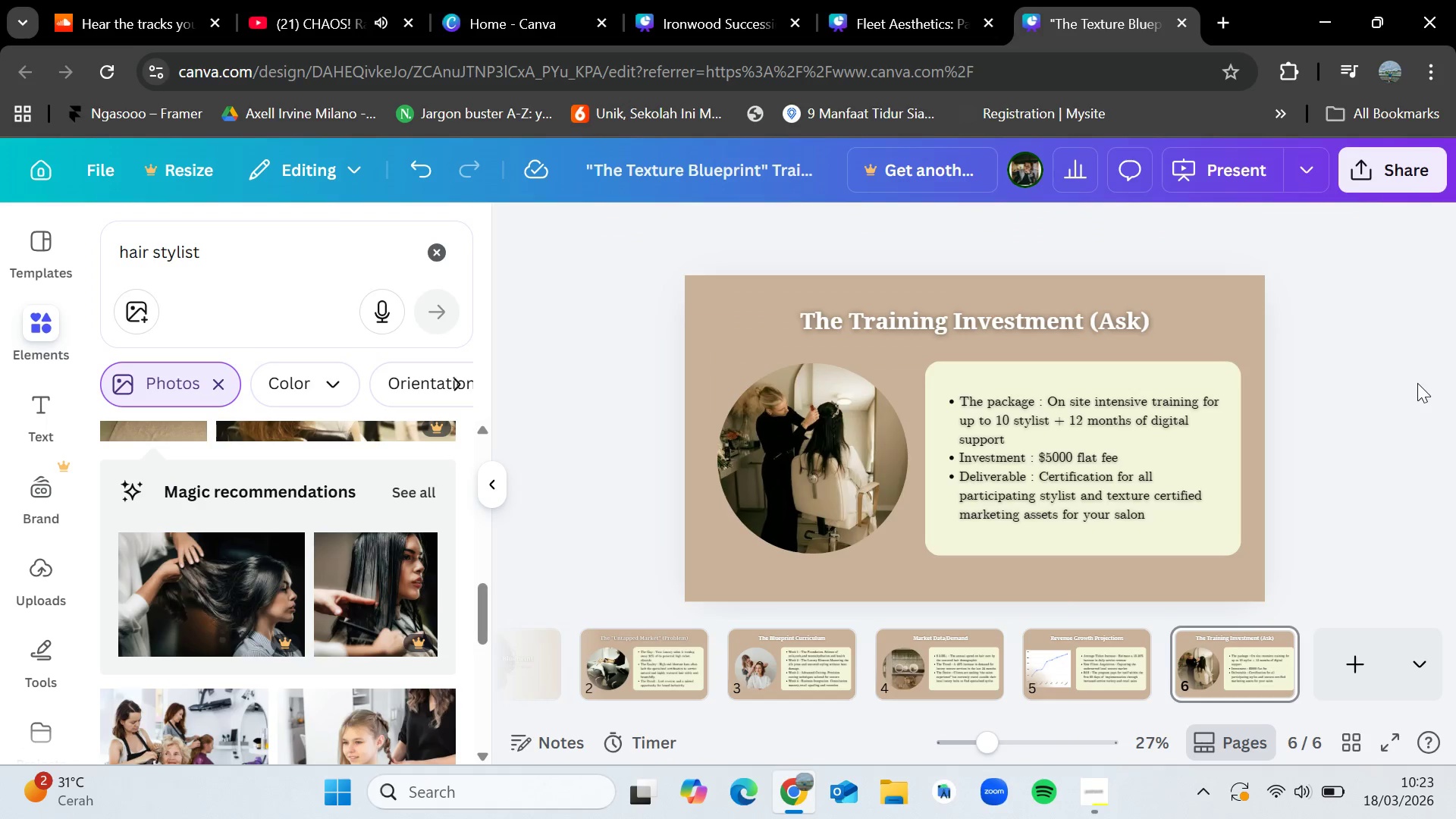 
wait(11.0)
 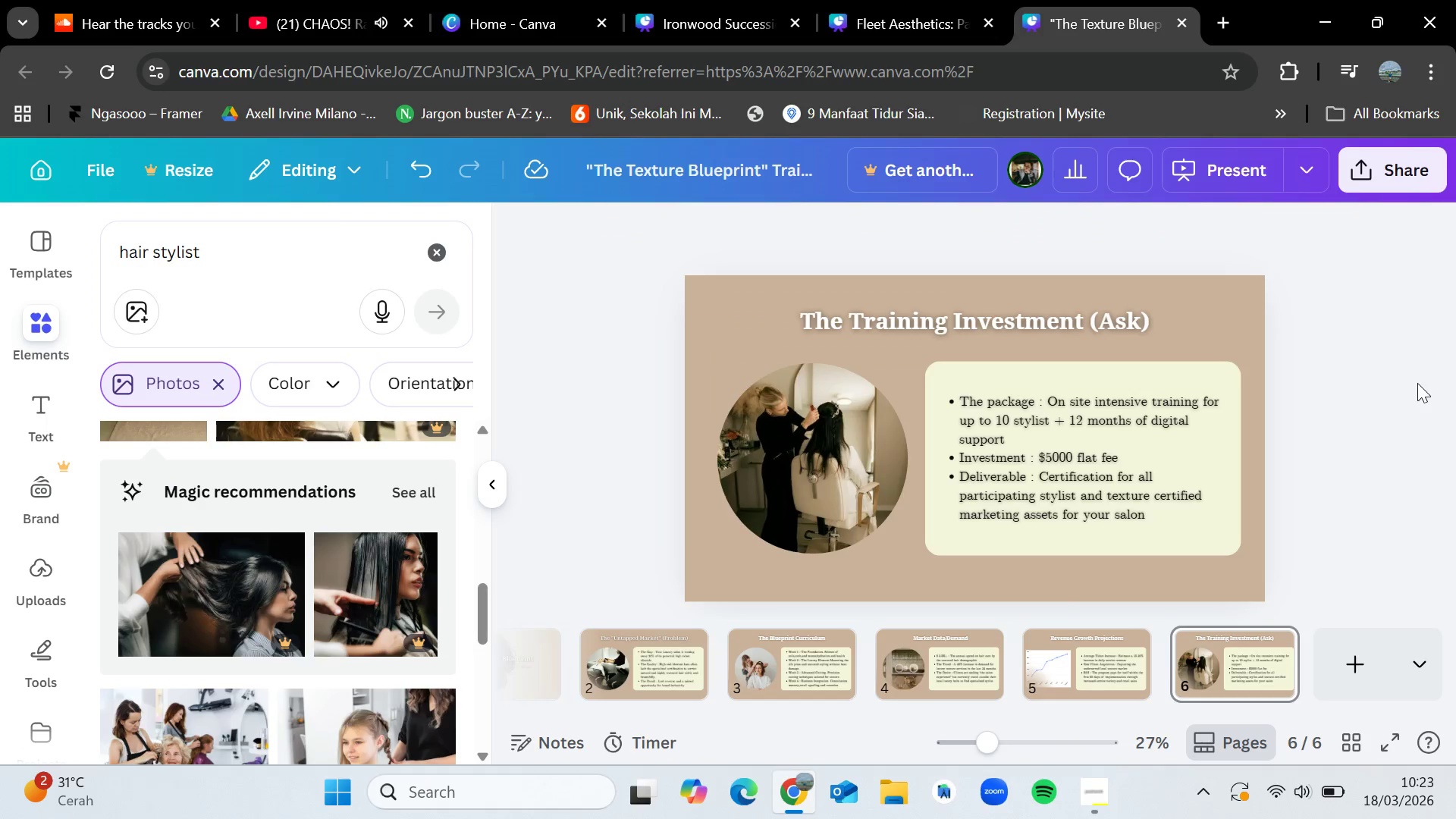 
left_click([1345, 661])
 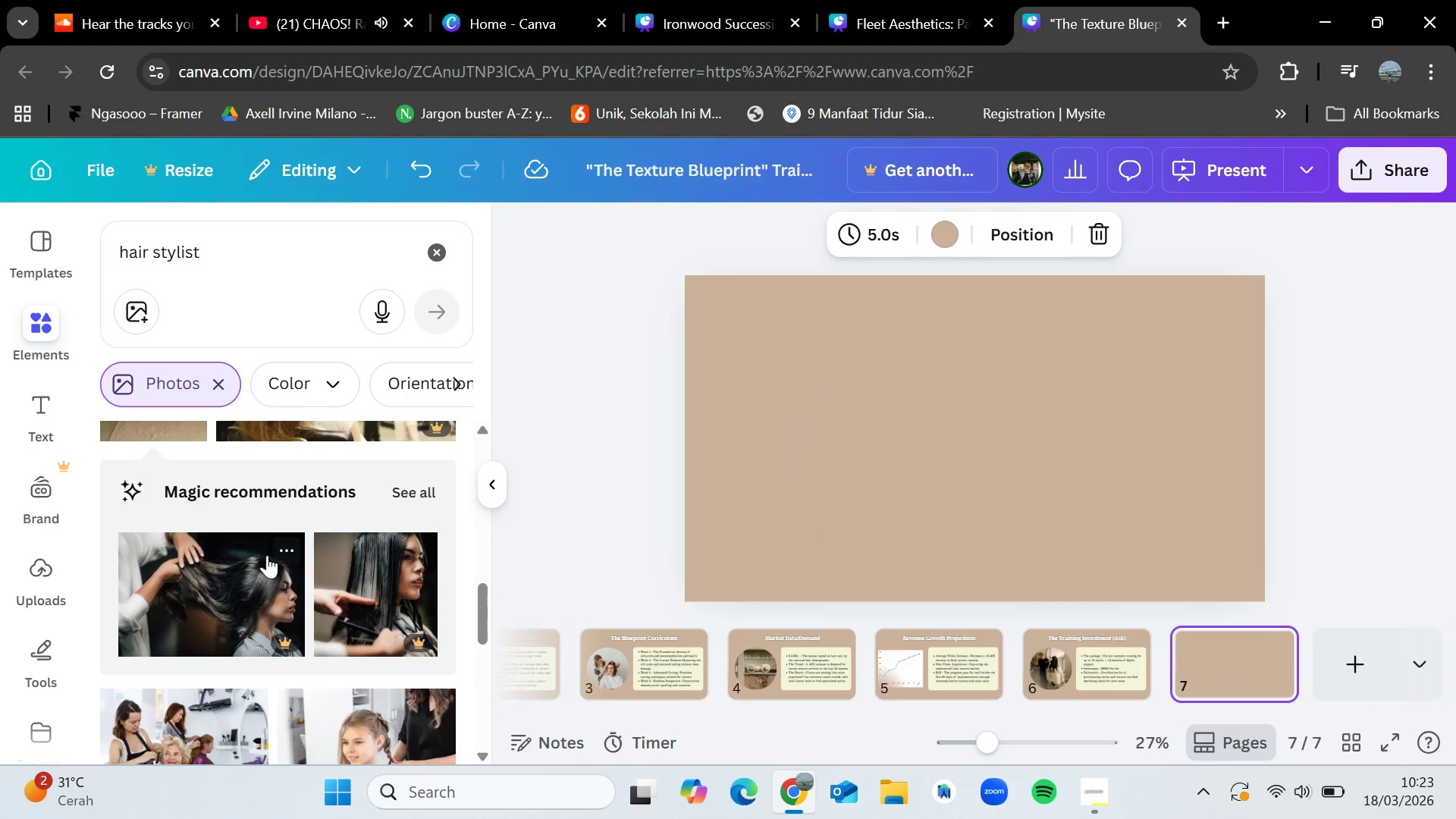 
scroll: coordinate [289, 573], scroll_direction: none, amount: 0.0
 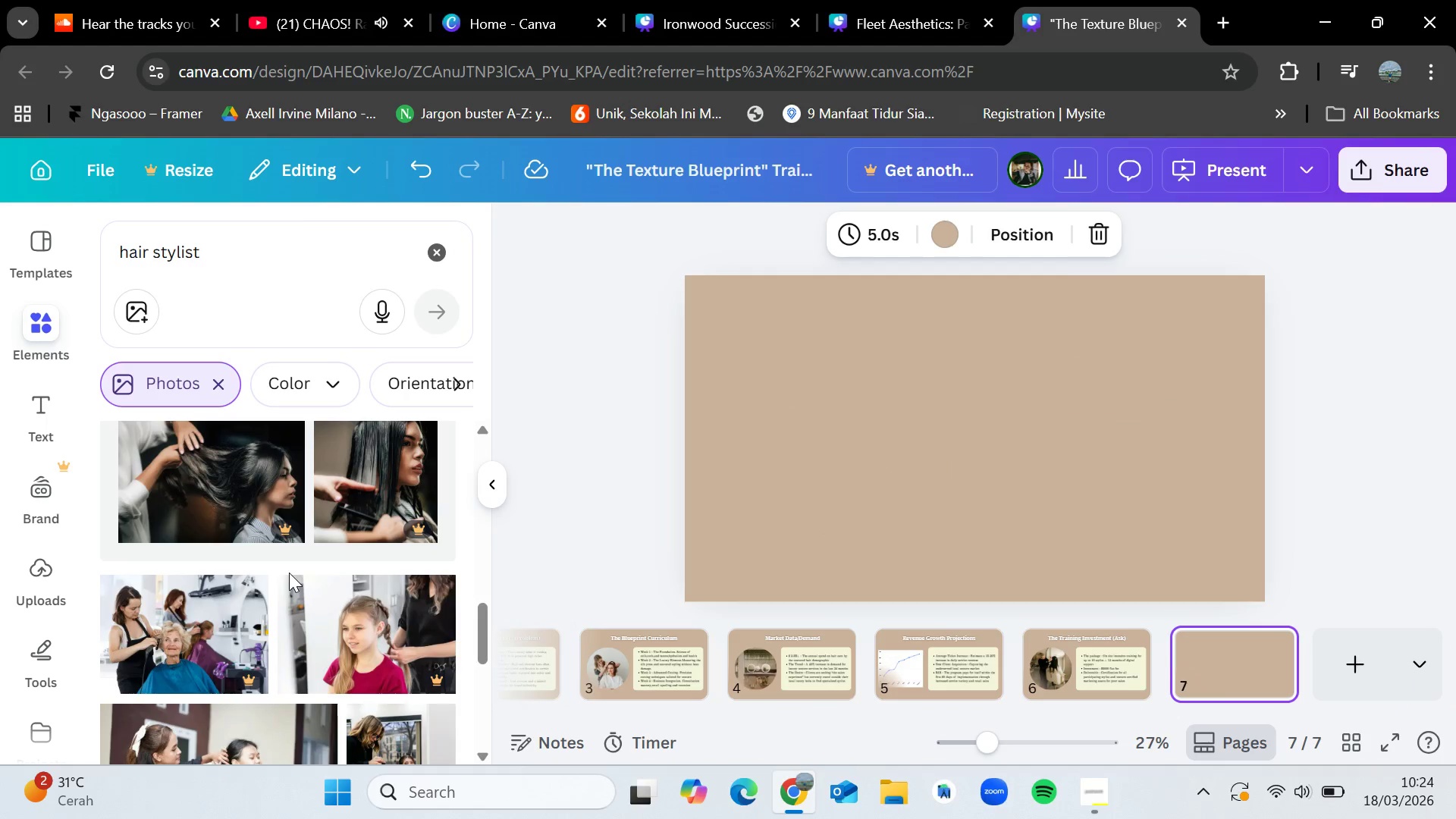 
left_click([1077, 802])